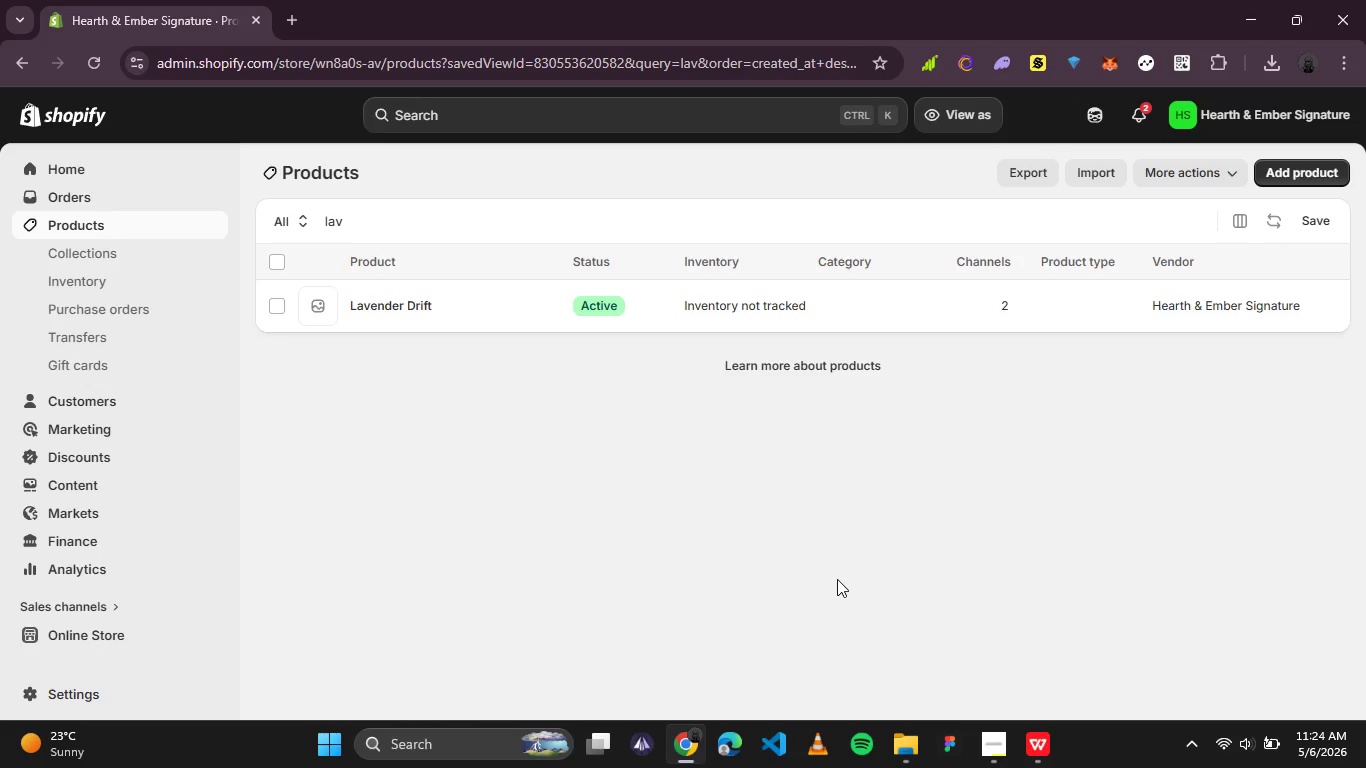 
wait(40.39)
 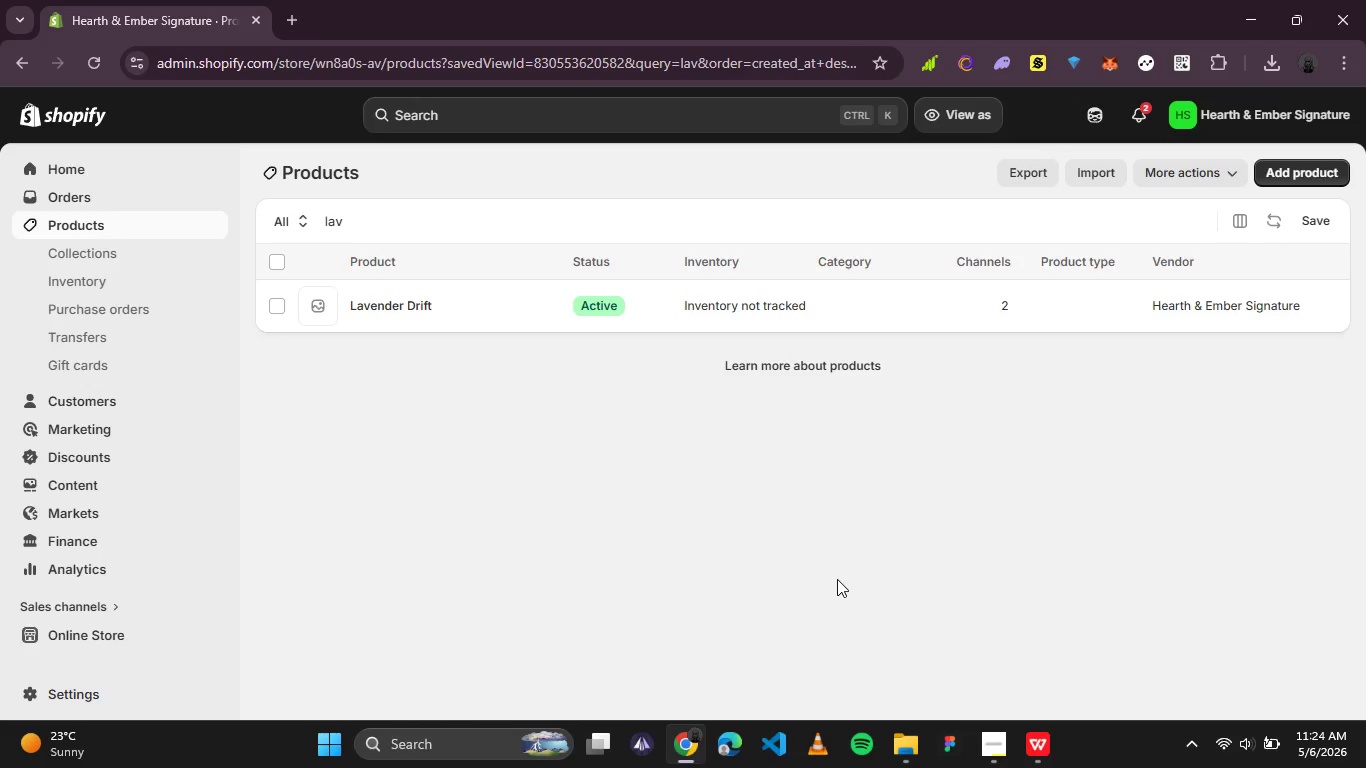 
double_click([330, 225])
 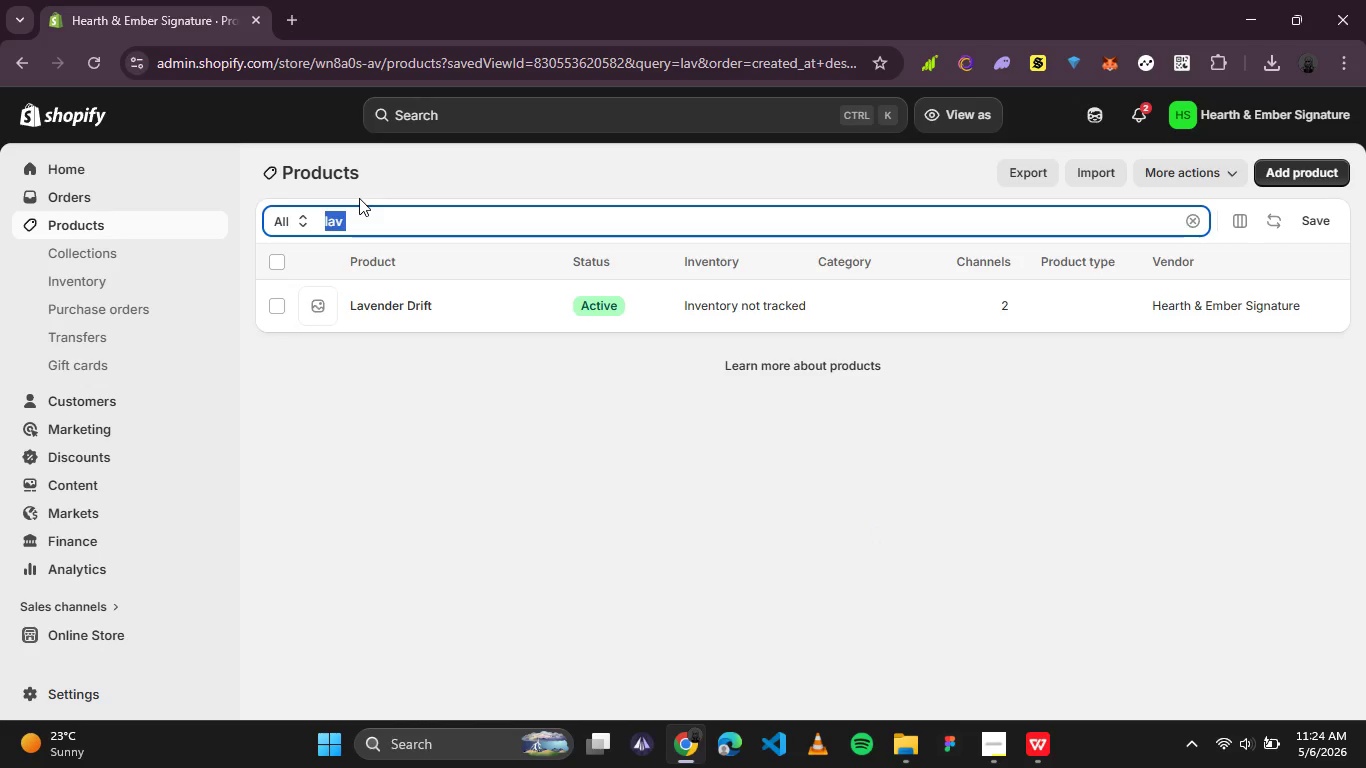 
key(Backspace)
 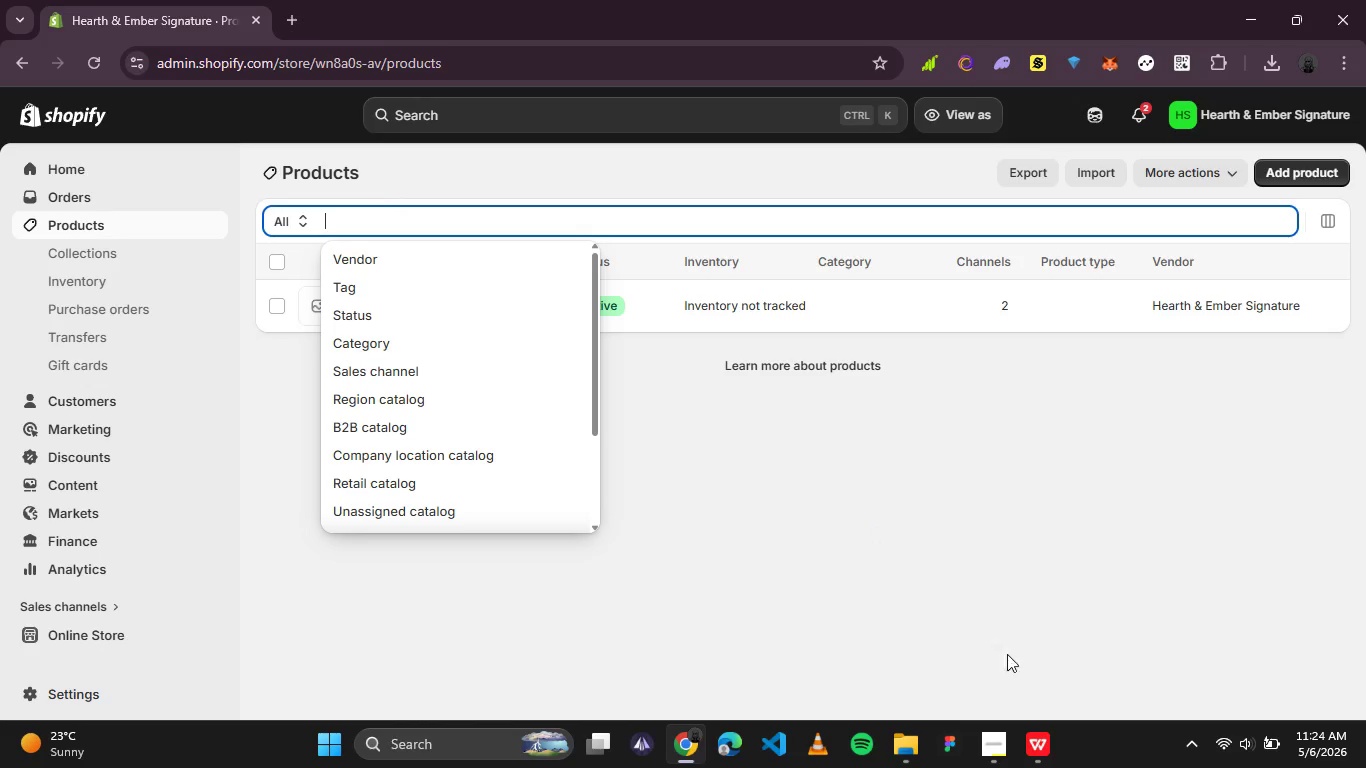 
left_click([1030, 728])
 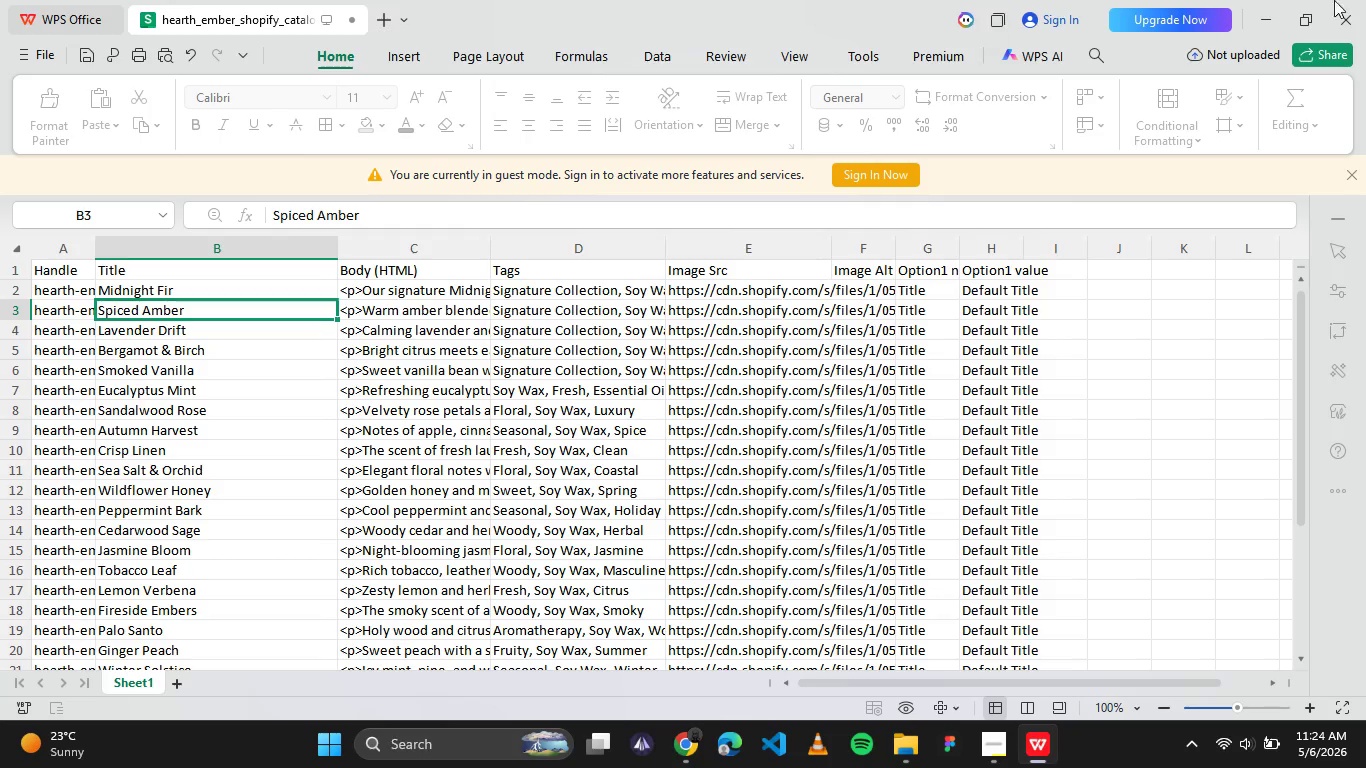 
left_click([1254, 0])
 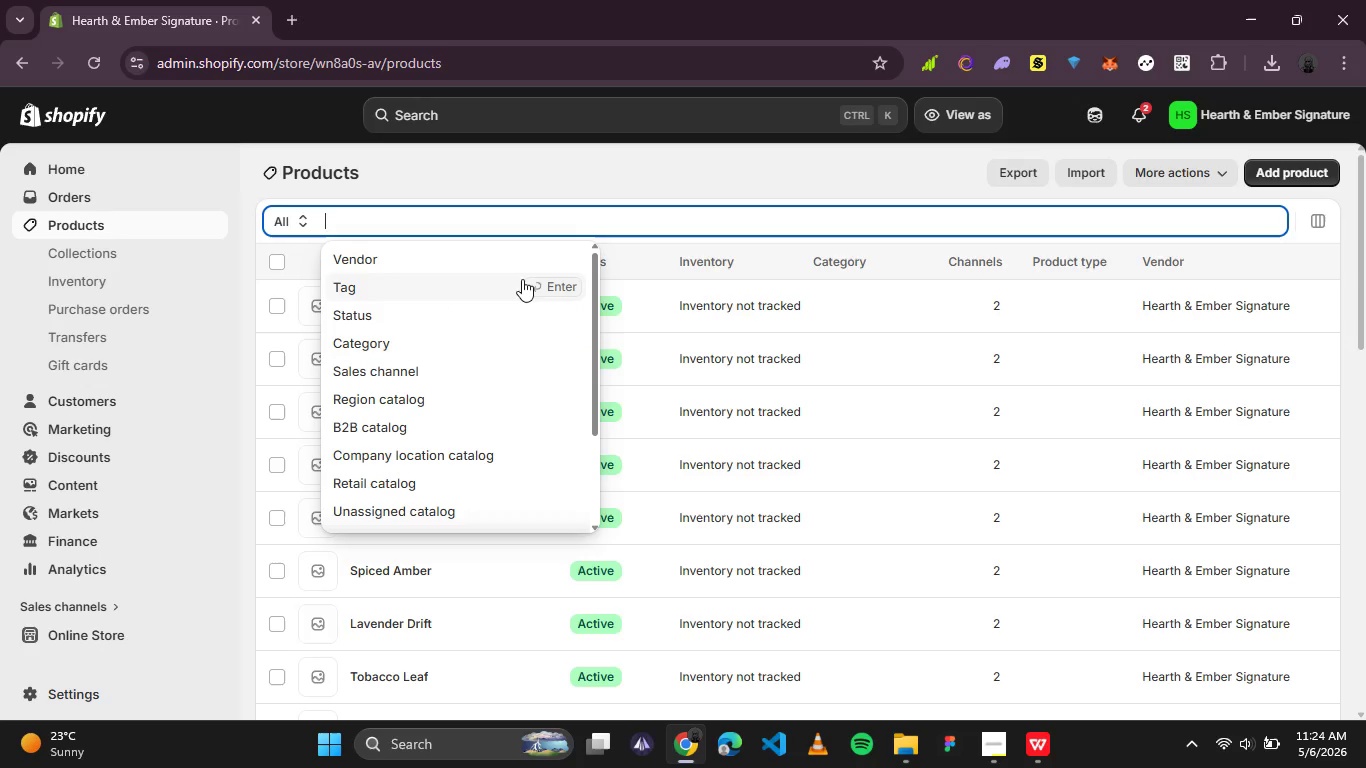 
type(berg)
 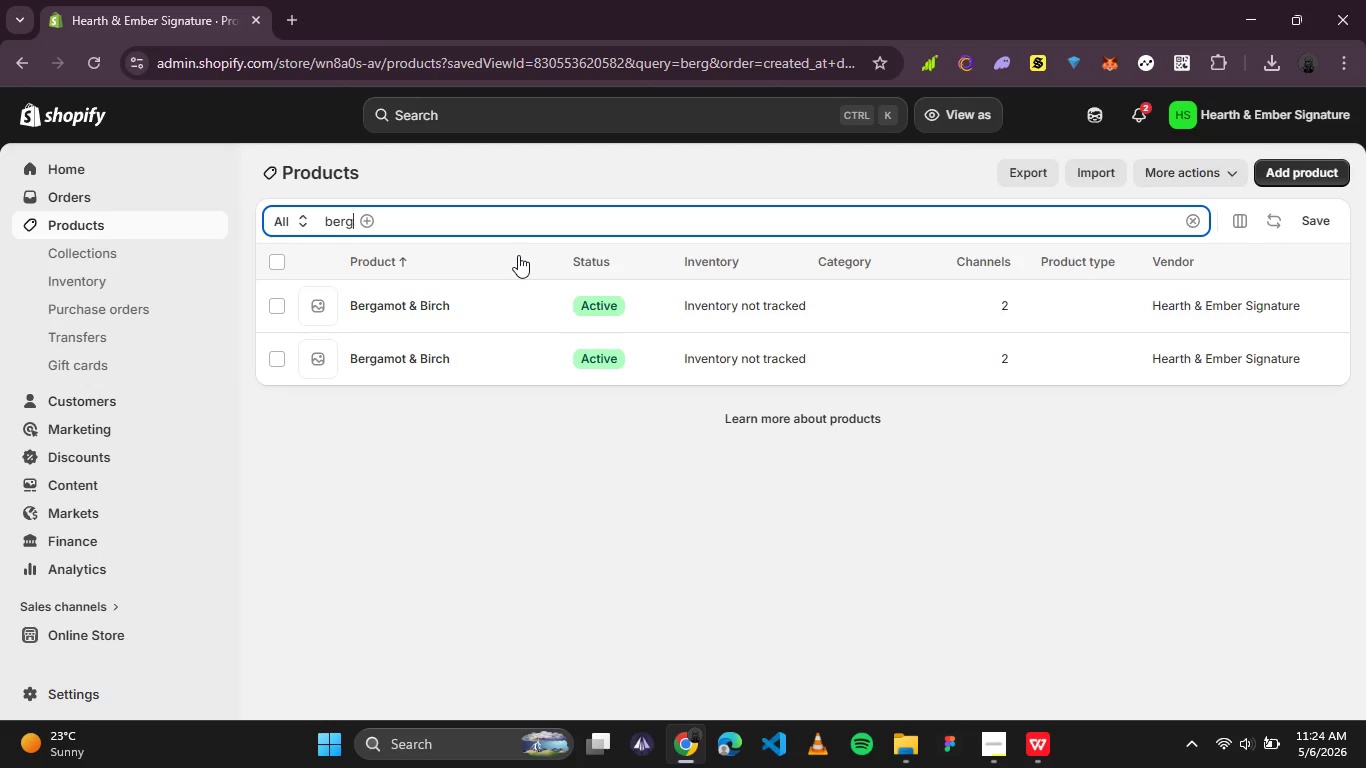 
wait(5.58)
 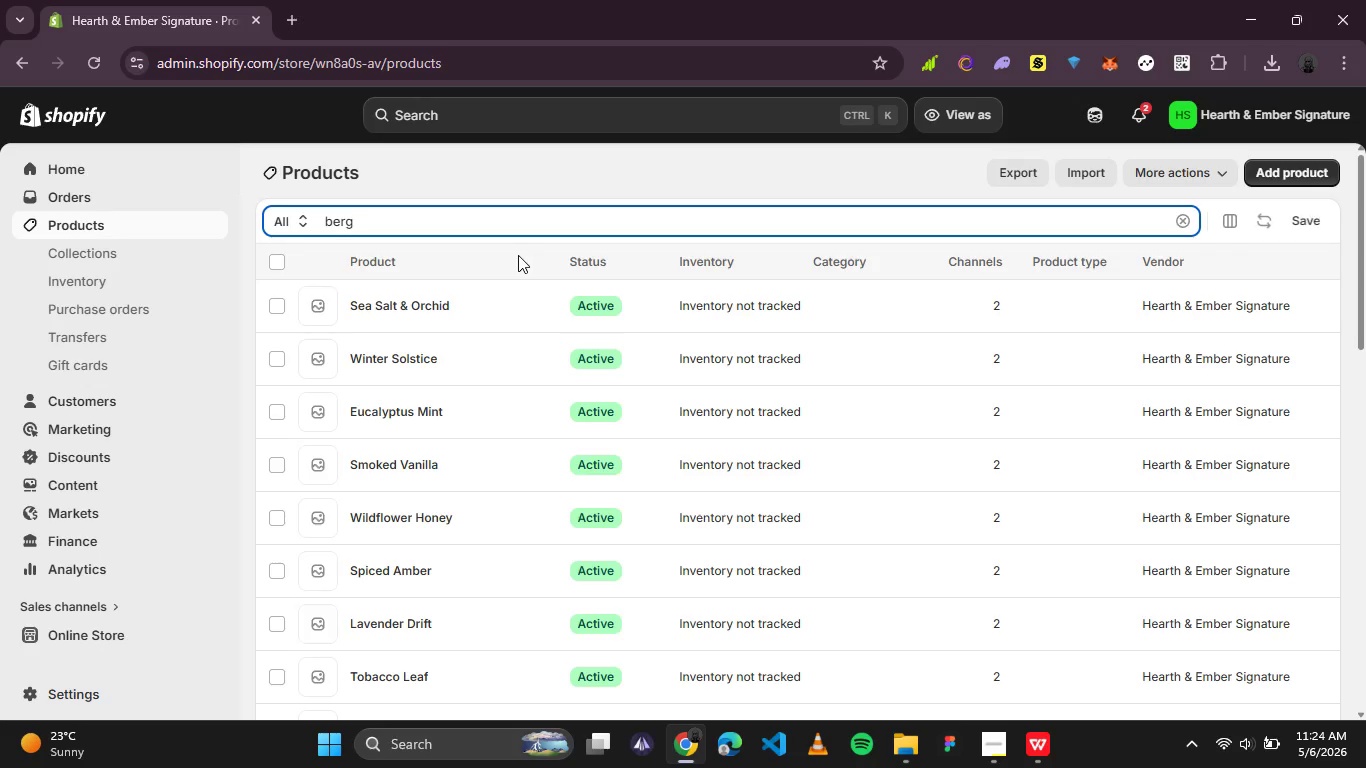 
left_click([403, 308])
 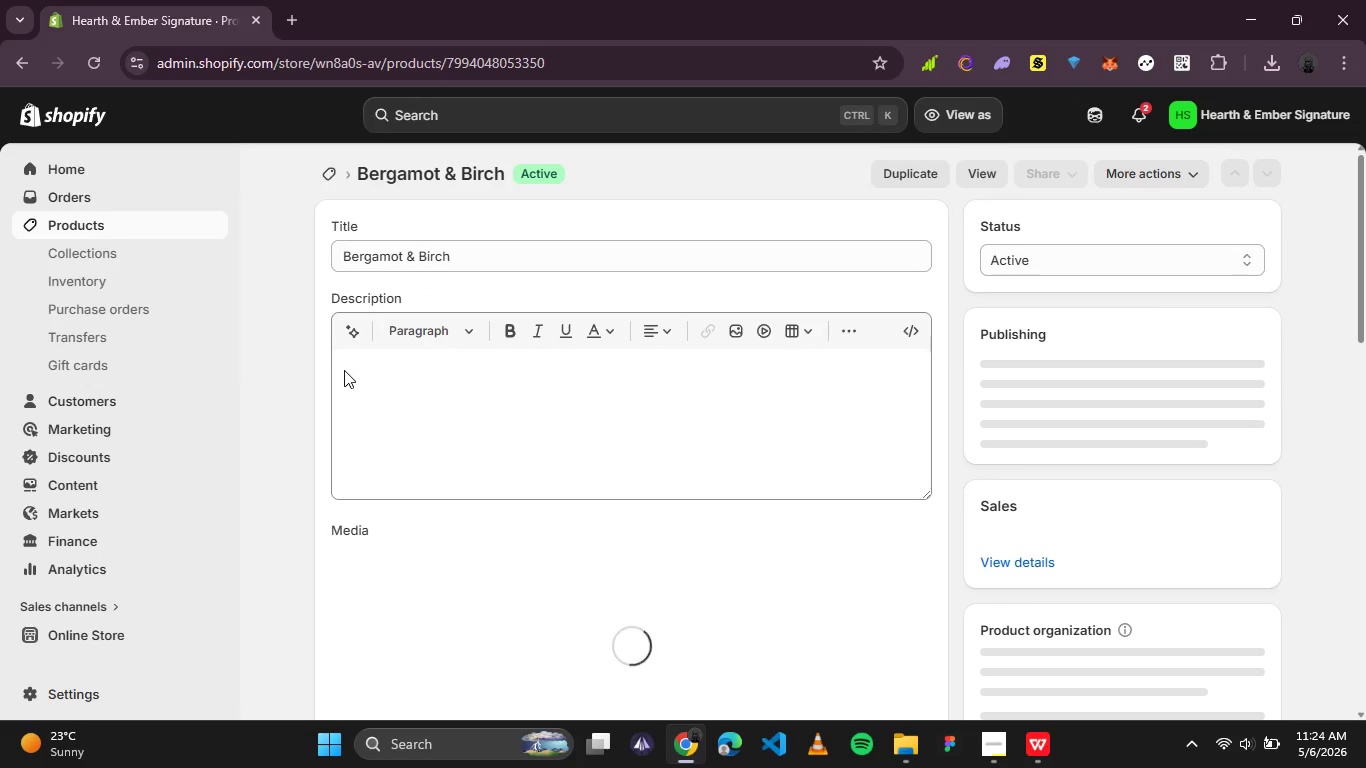 
wait(8.19)
 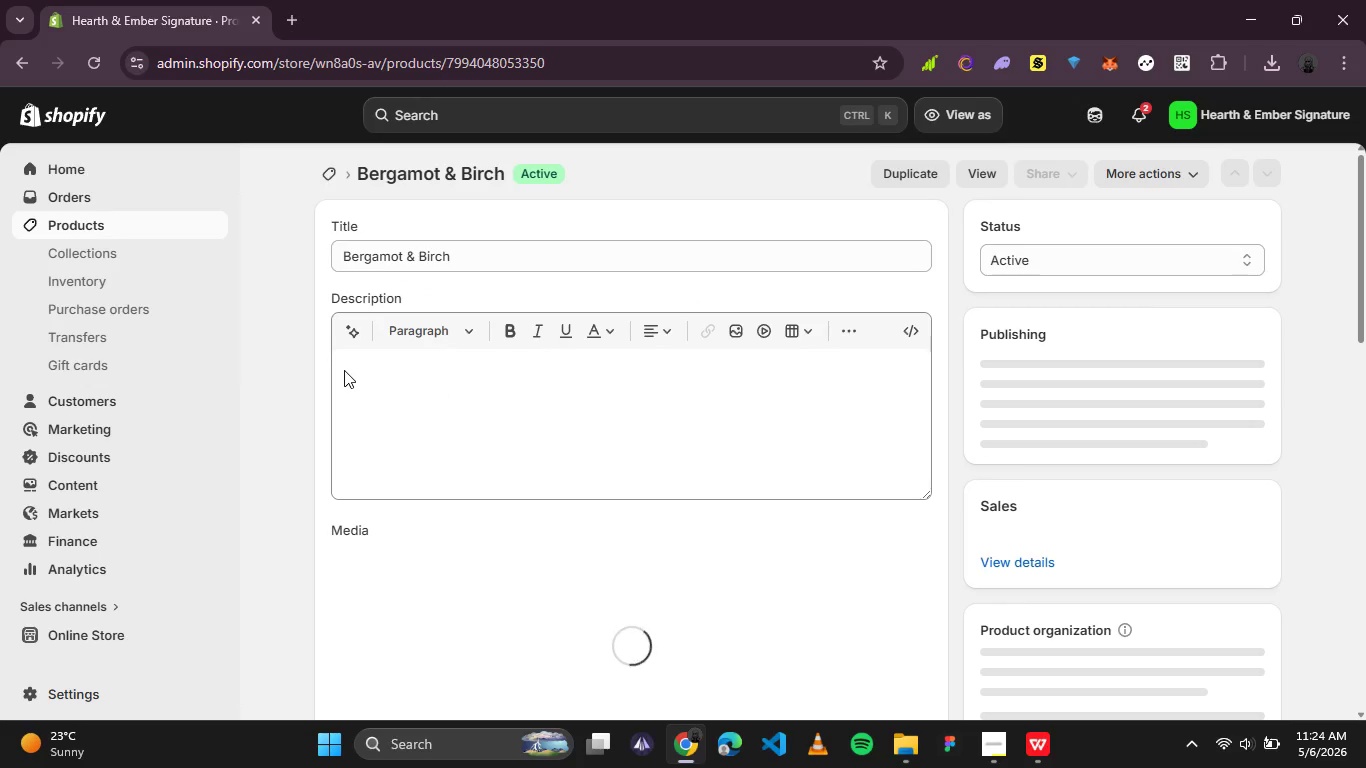 
scroll: coordinate [732, 429], scroll_direction: none, amount: 0.0
 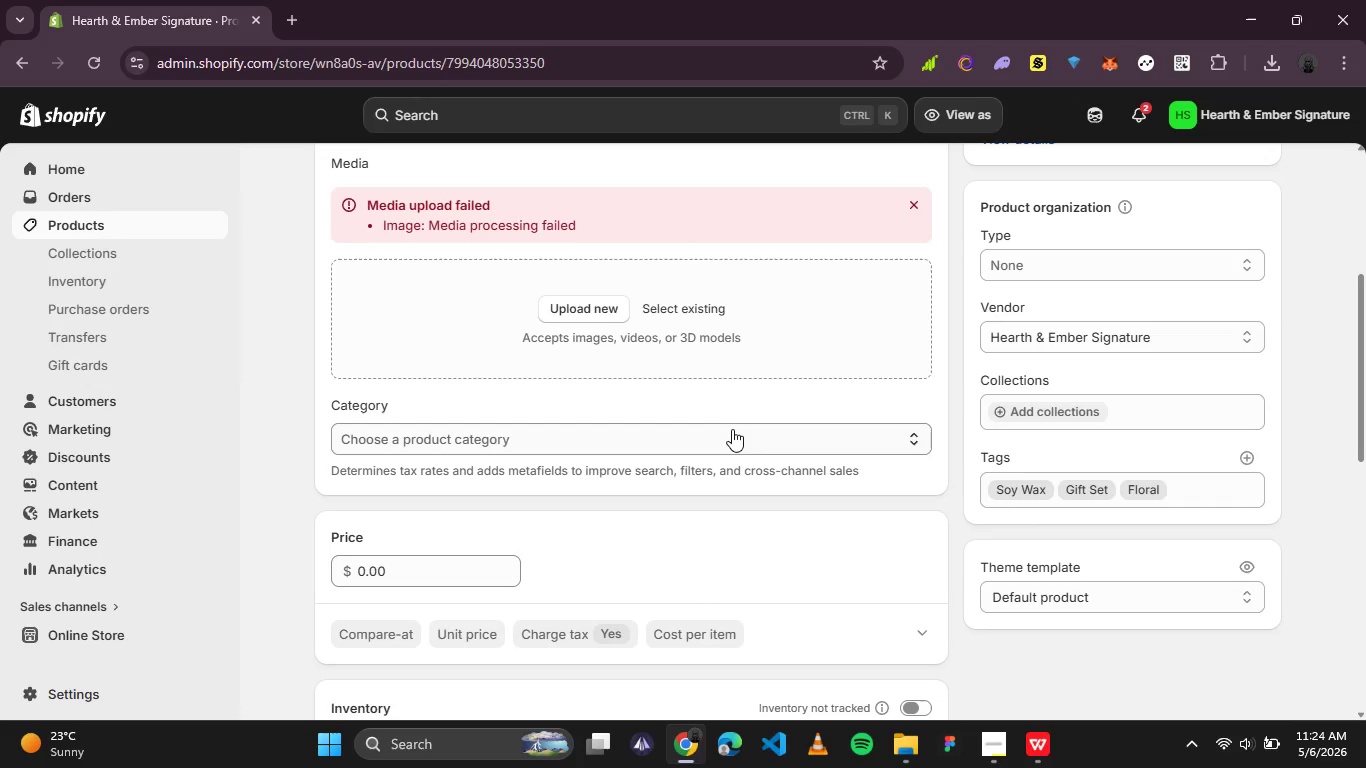 
scroll: coordinate [732, 429], scroll_direction: down, amount: 5.0
 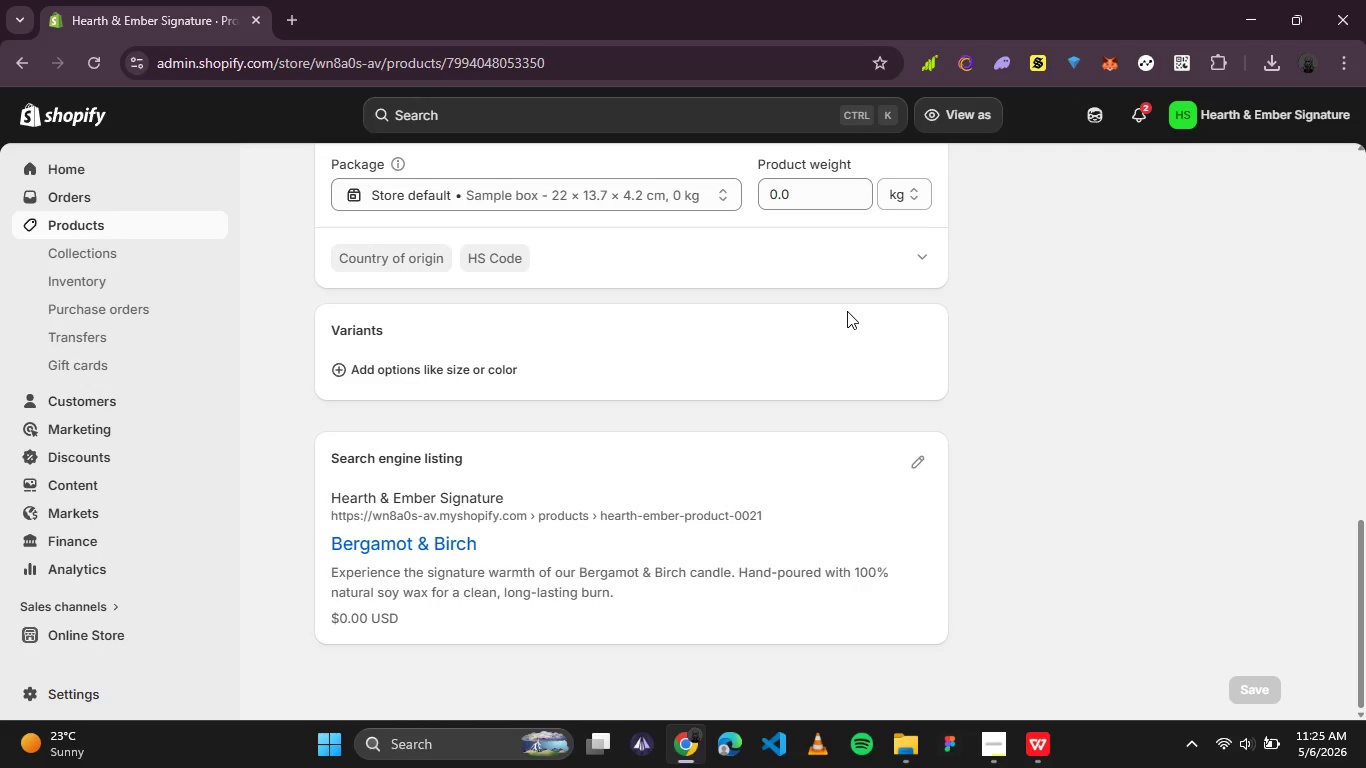 
wait(42.02)
 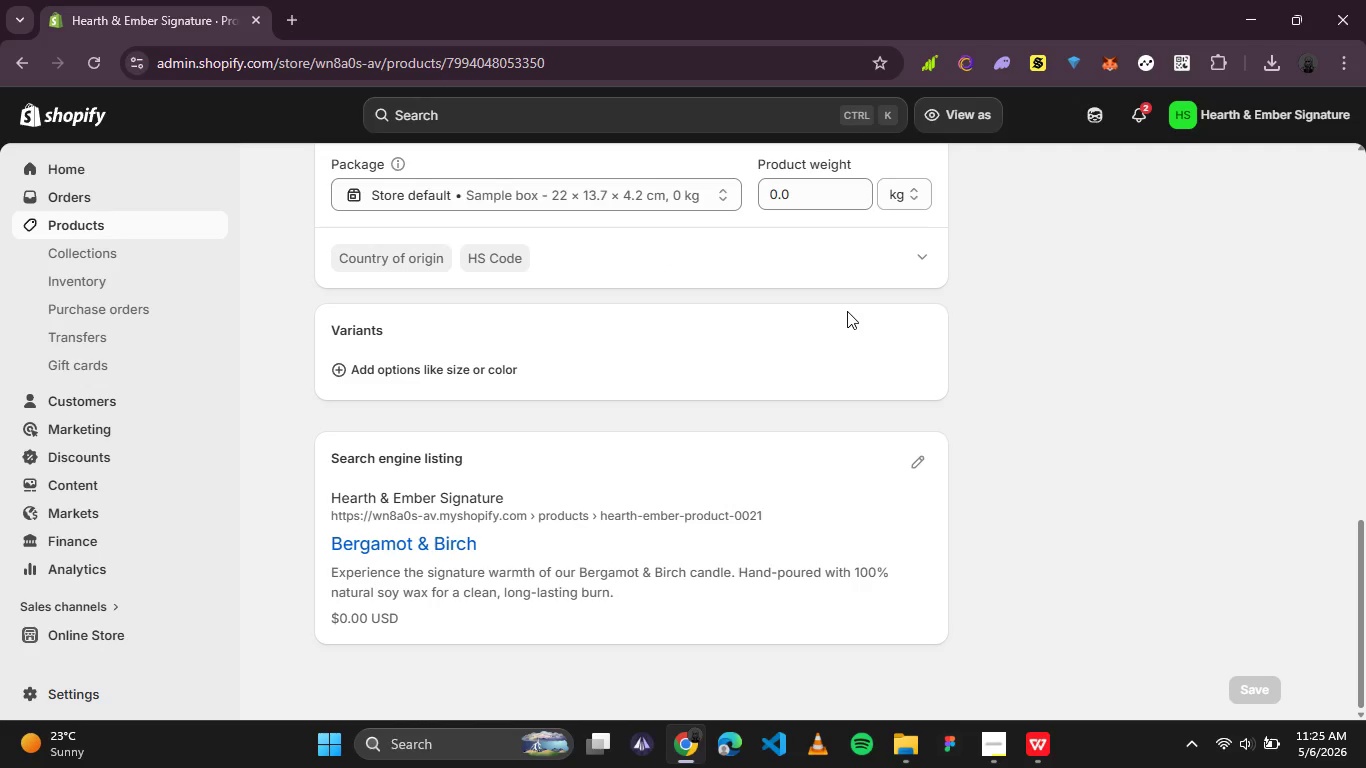 
scroll: coordinate [803, 379], scroll_direction: up, amount: 3.0
 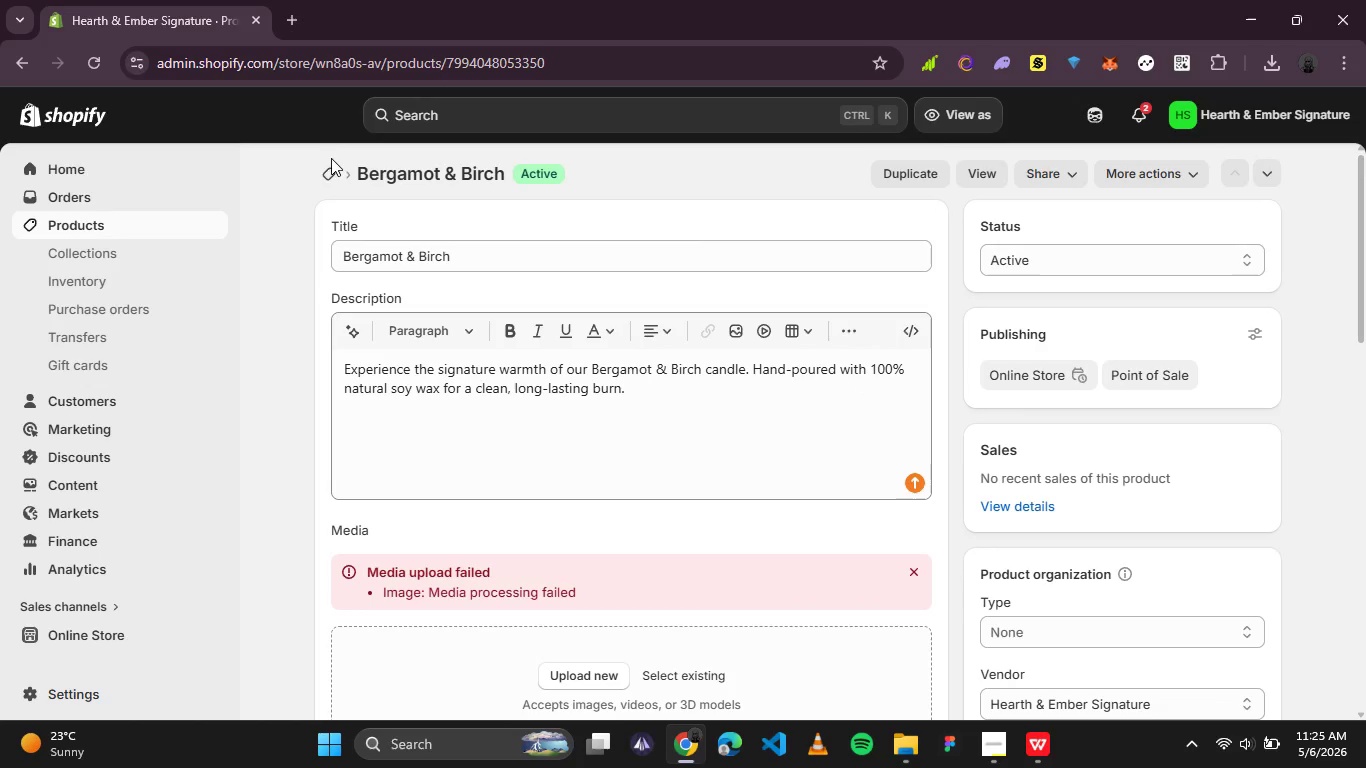 
left_click([331, 170])
 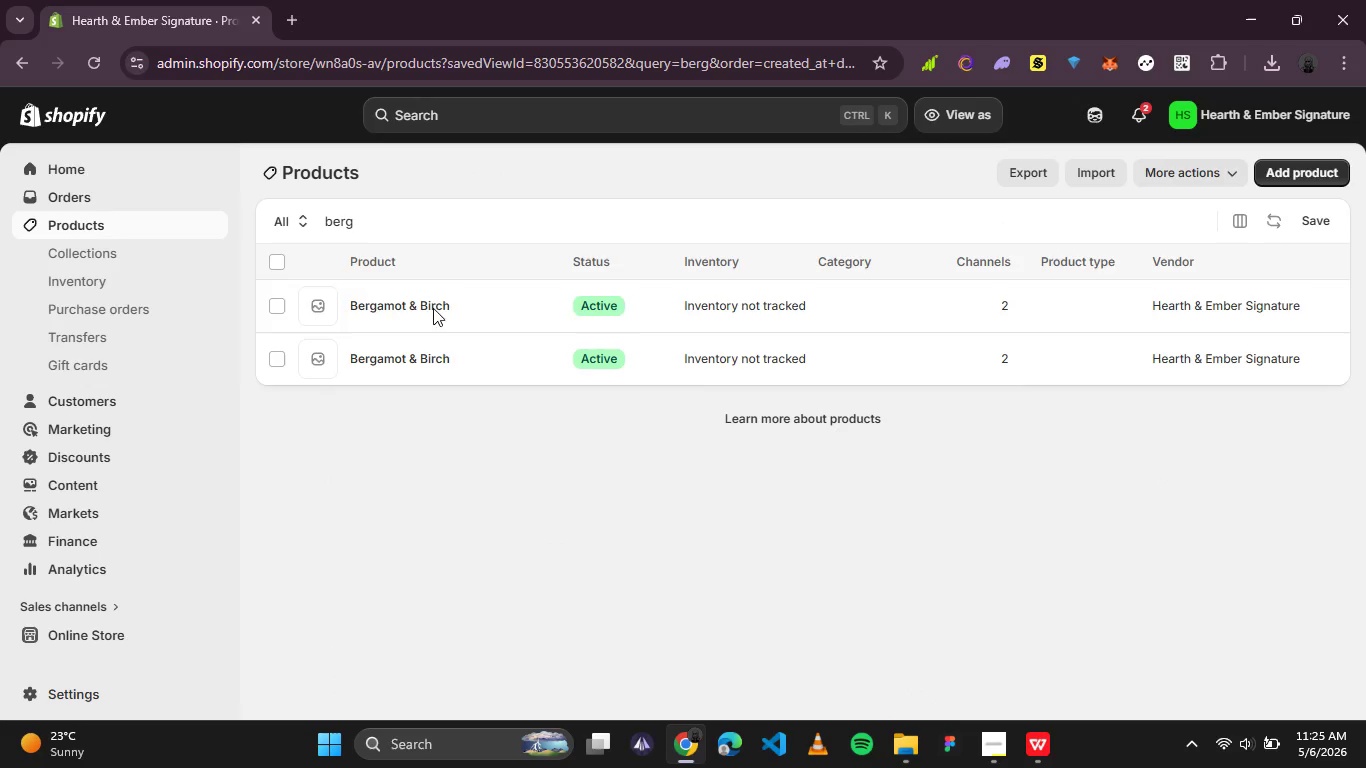 
left_click([418, 307])
 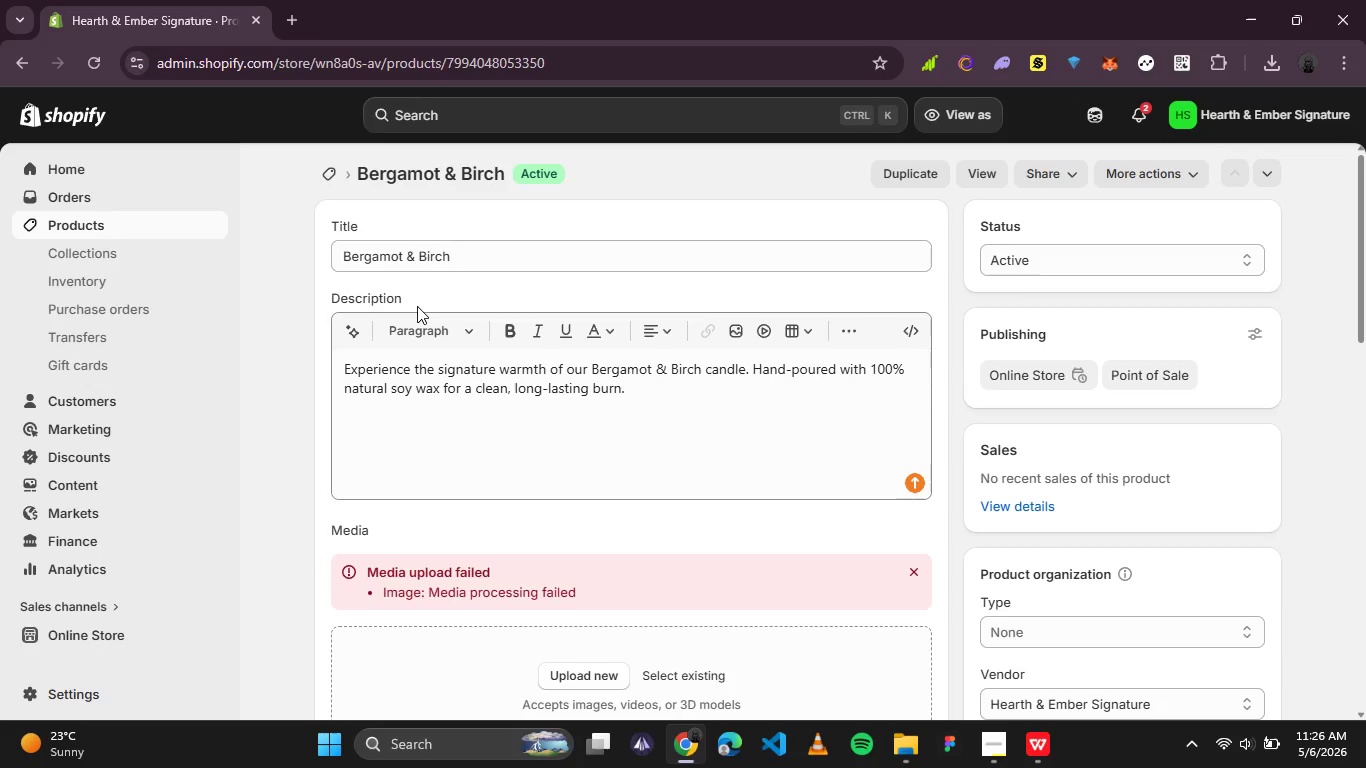 
wait(43.97)
 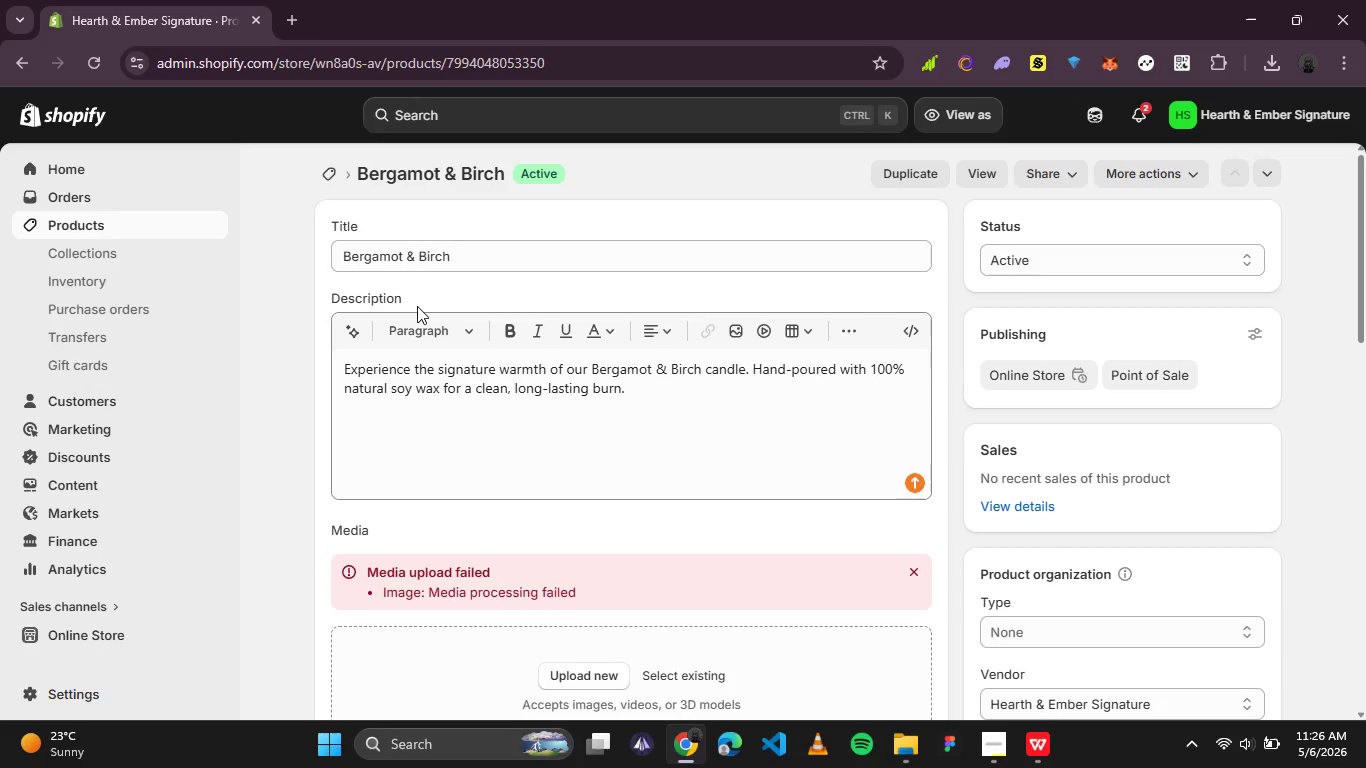 
left_click([330, 177])
 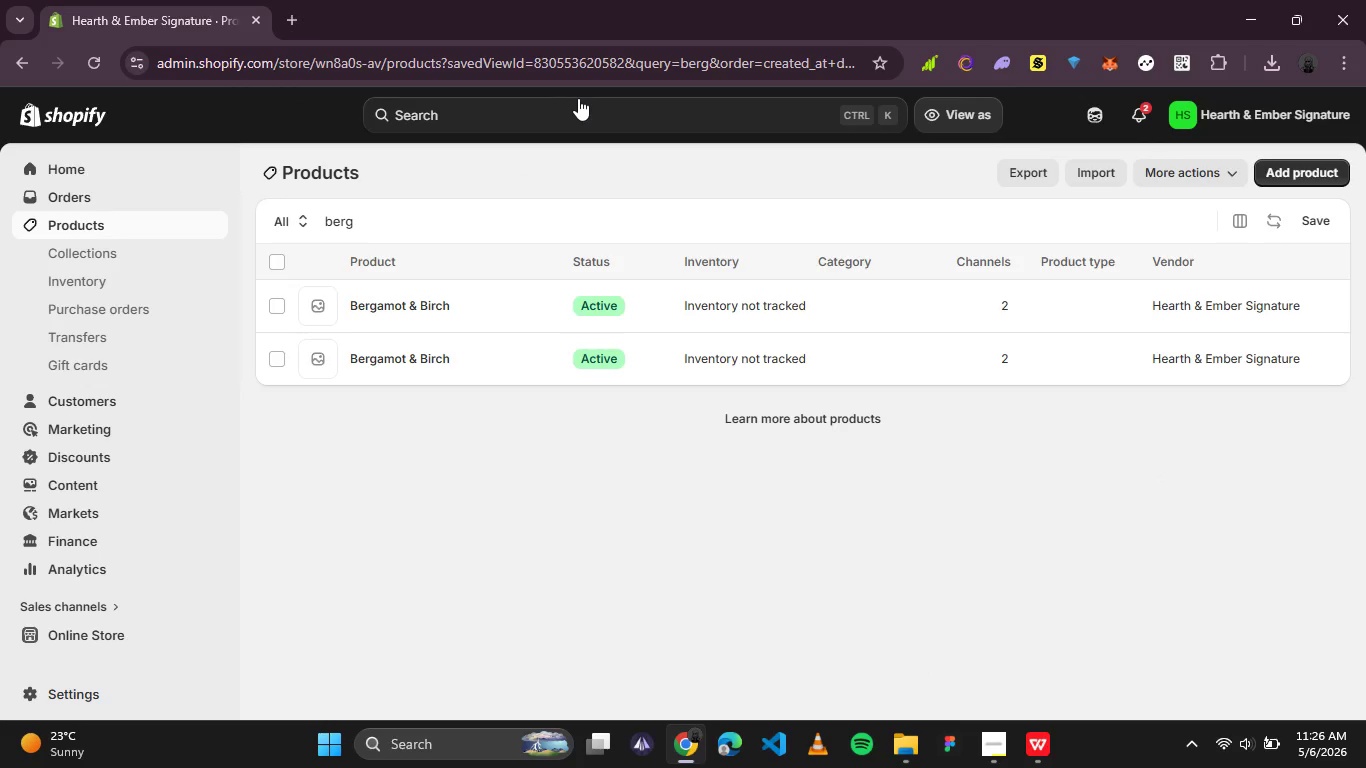 
wait(18.33)
 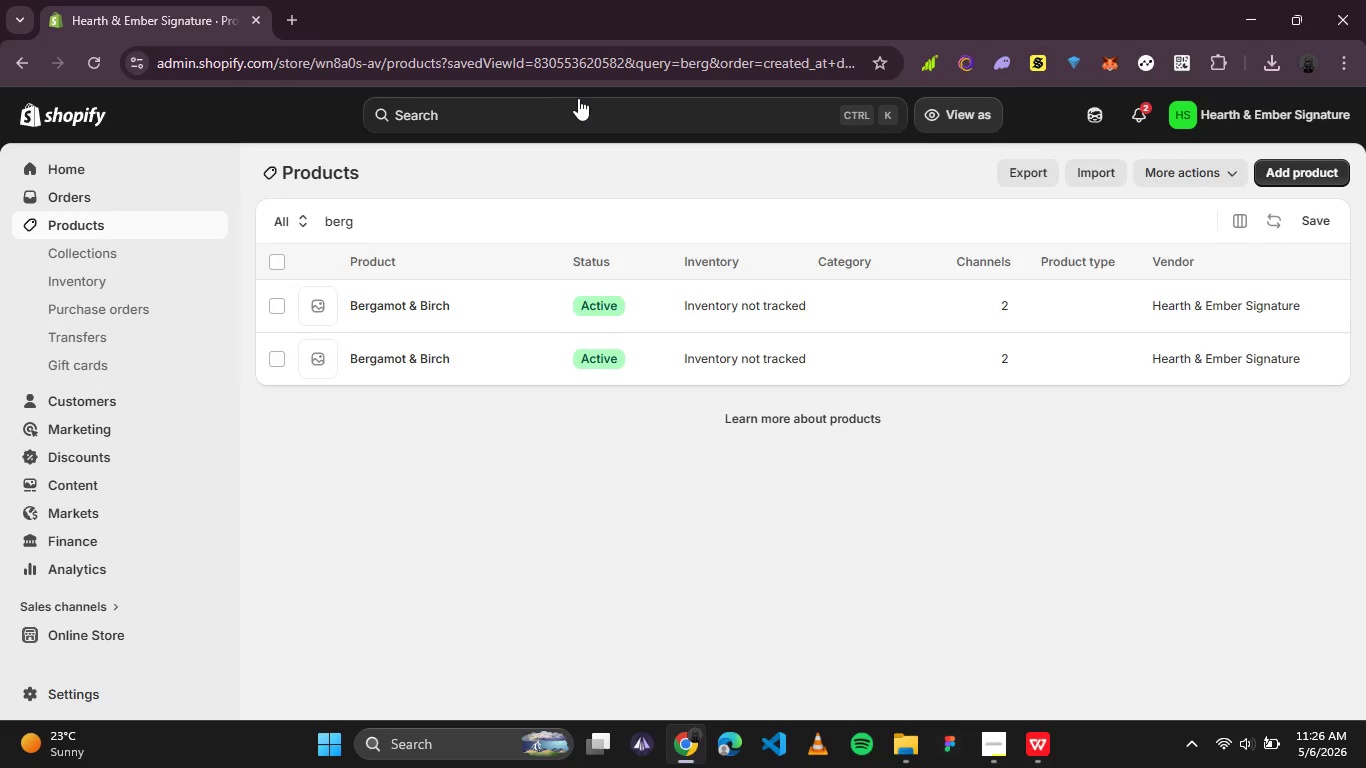 
left_click([270, 358])
 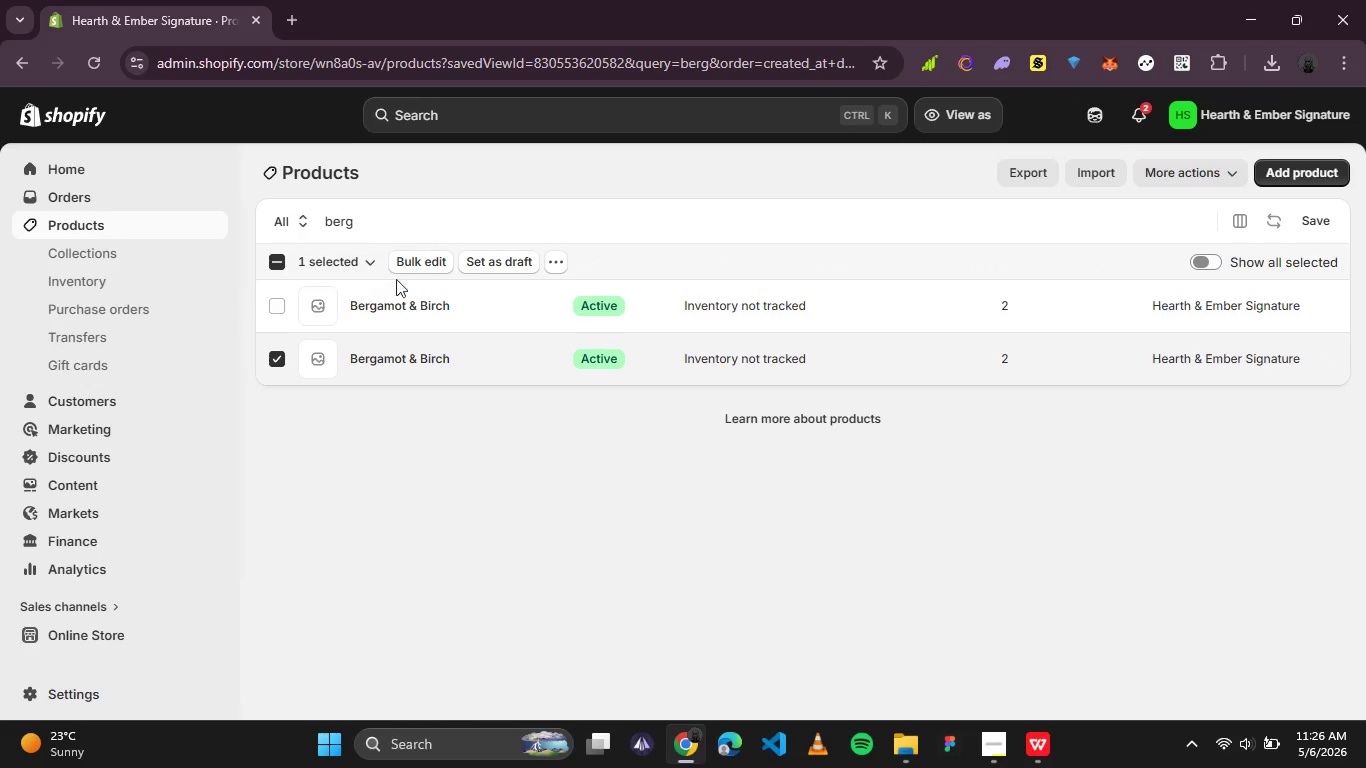 
left_click([550, 263])
 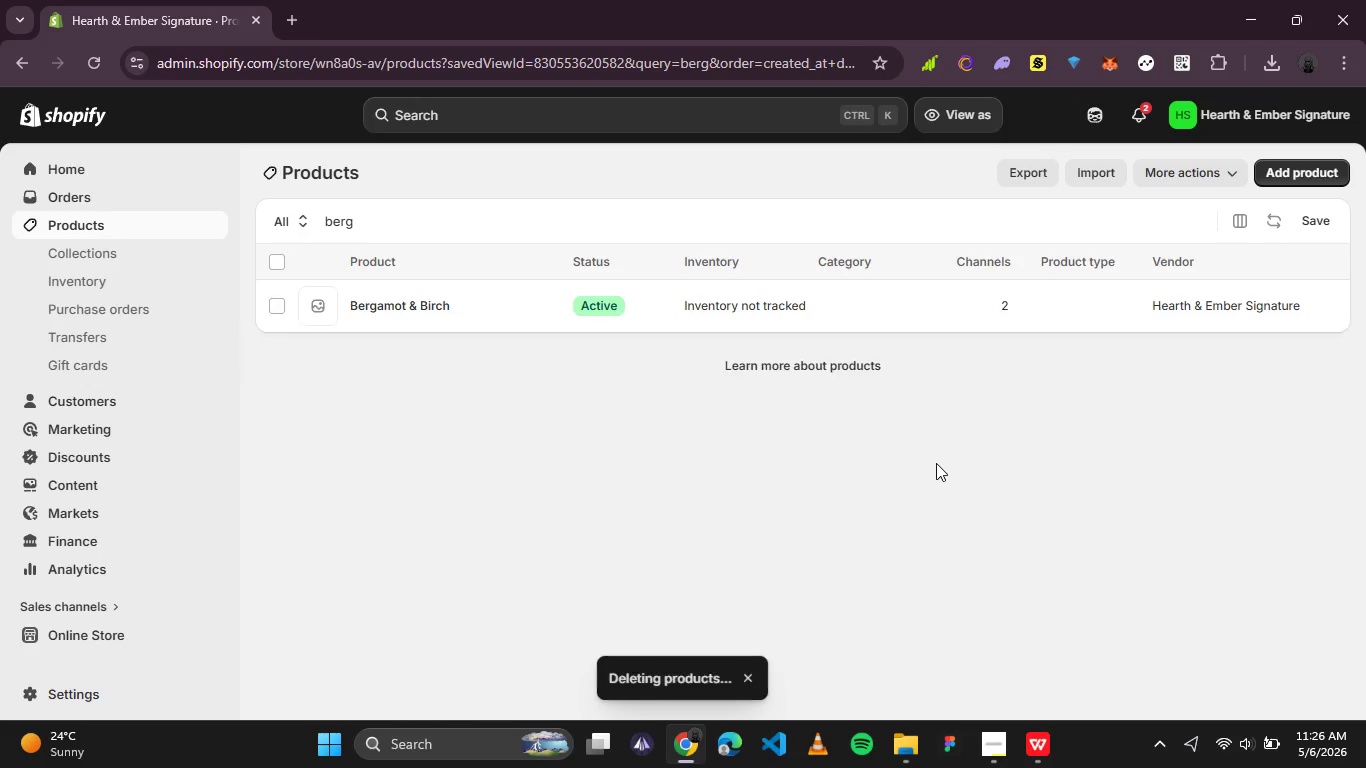 
wait(13.81)
 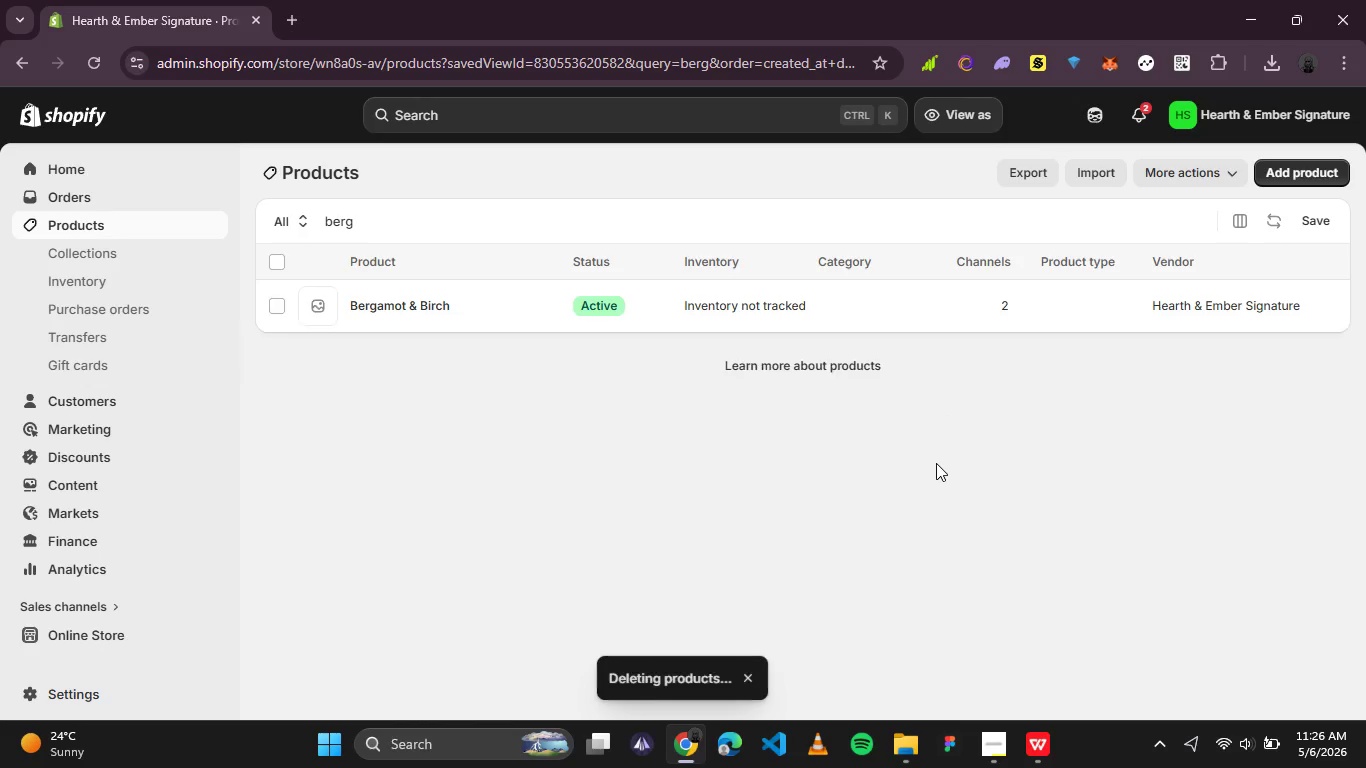 
left_click([1046, 745])
 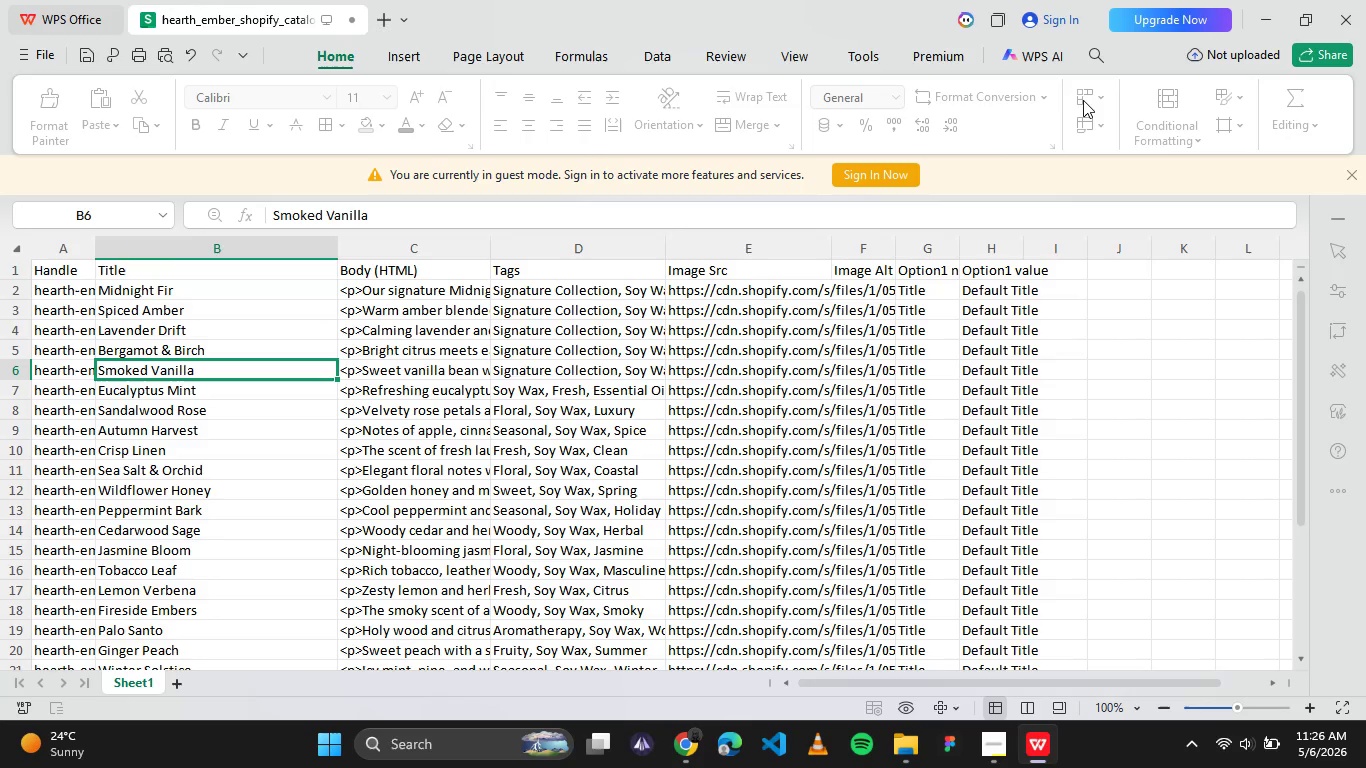 
left_click([1261, 5])
 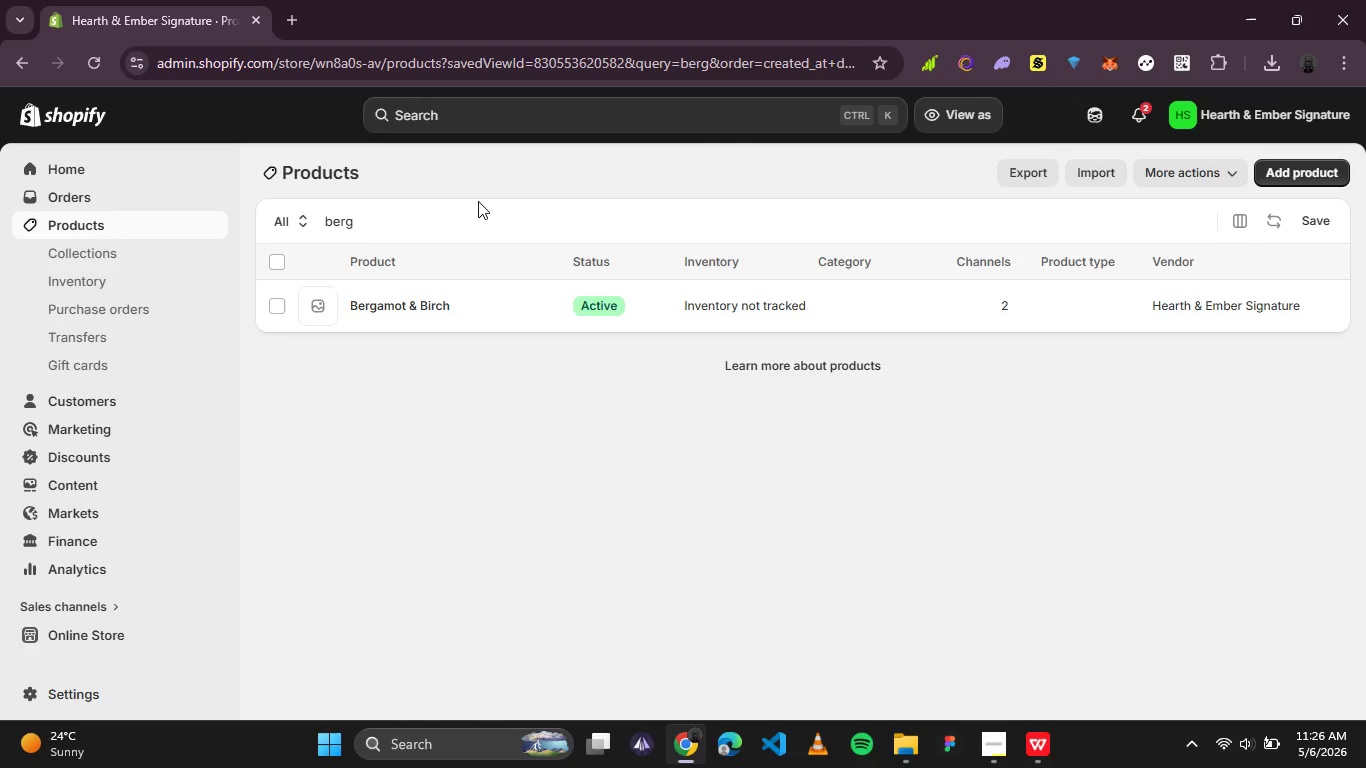 
left_click_drag(start_coordinate=[403, 221], to_coordinate=[173, 222])
 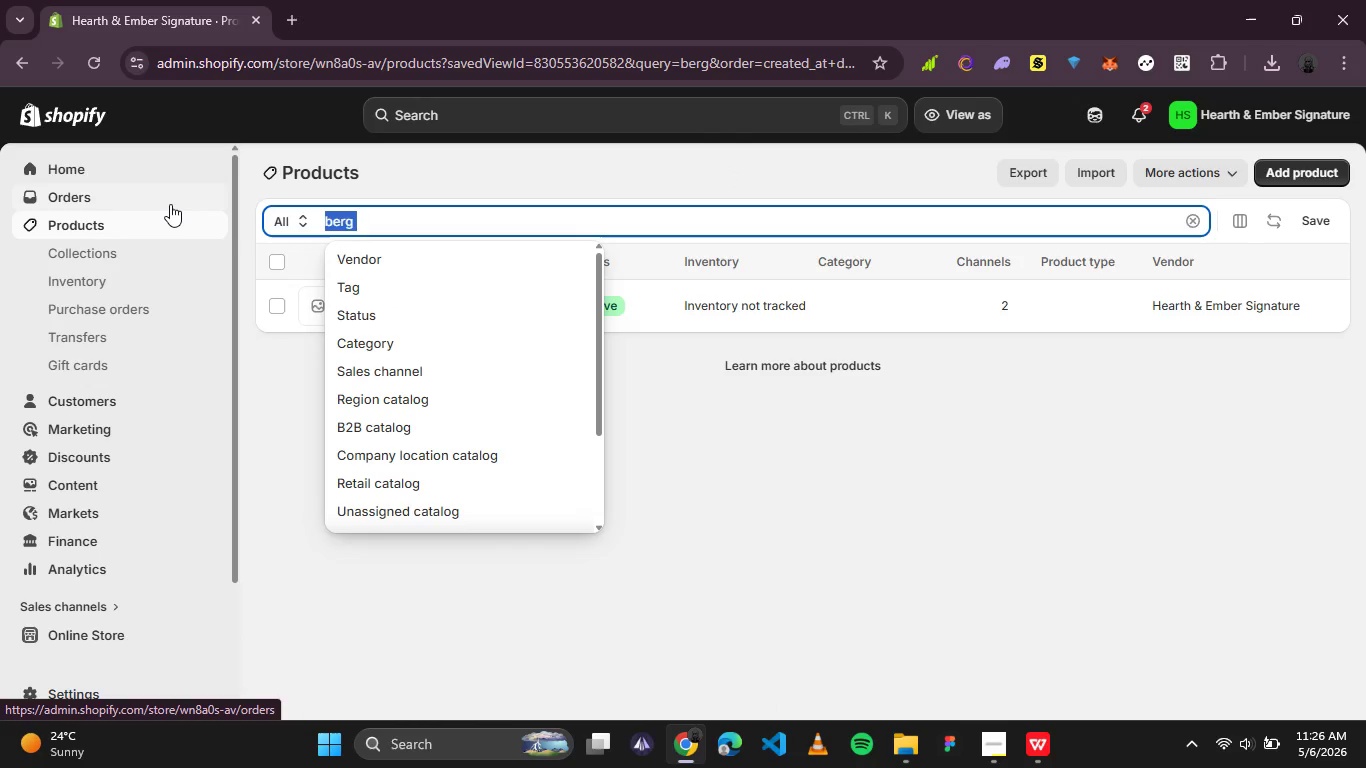 
type(smok)
 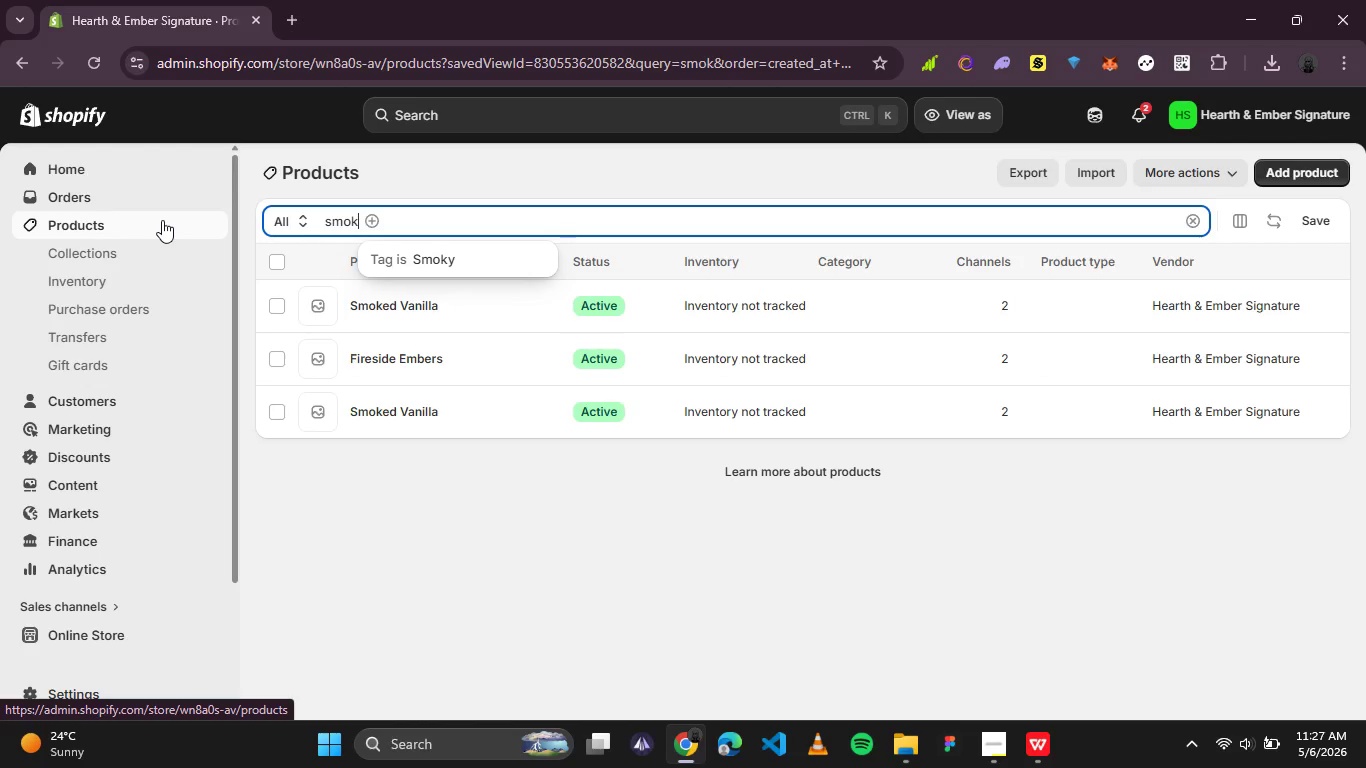 
wait(14.75)
 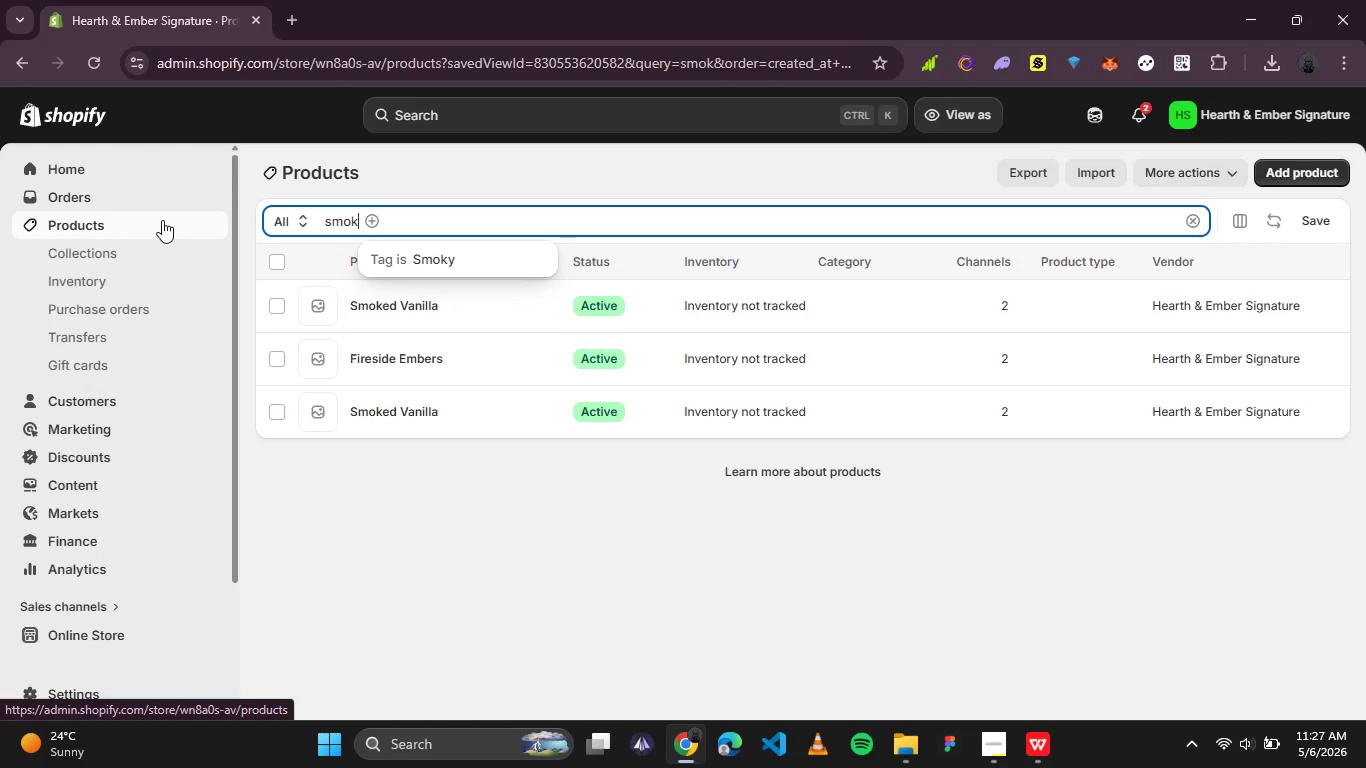 
left_click([369, 409])
 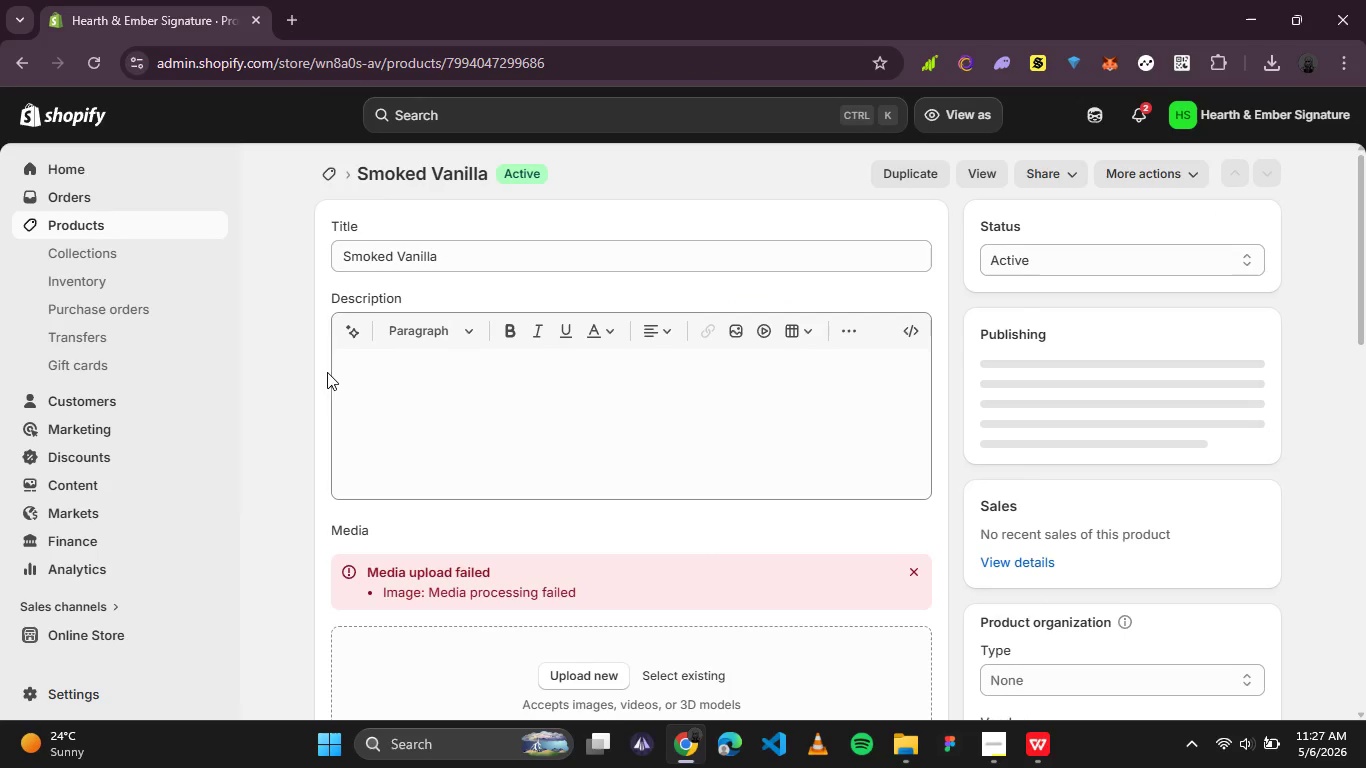 
wait(6.8)
 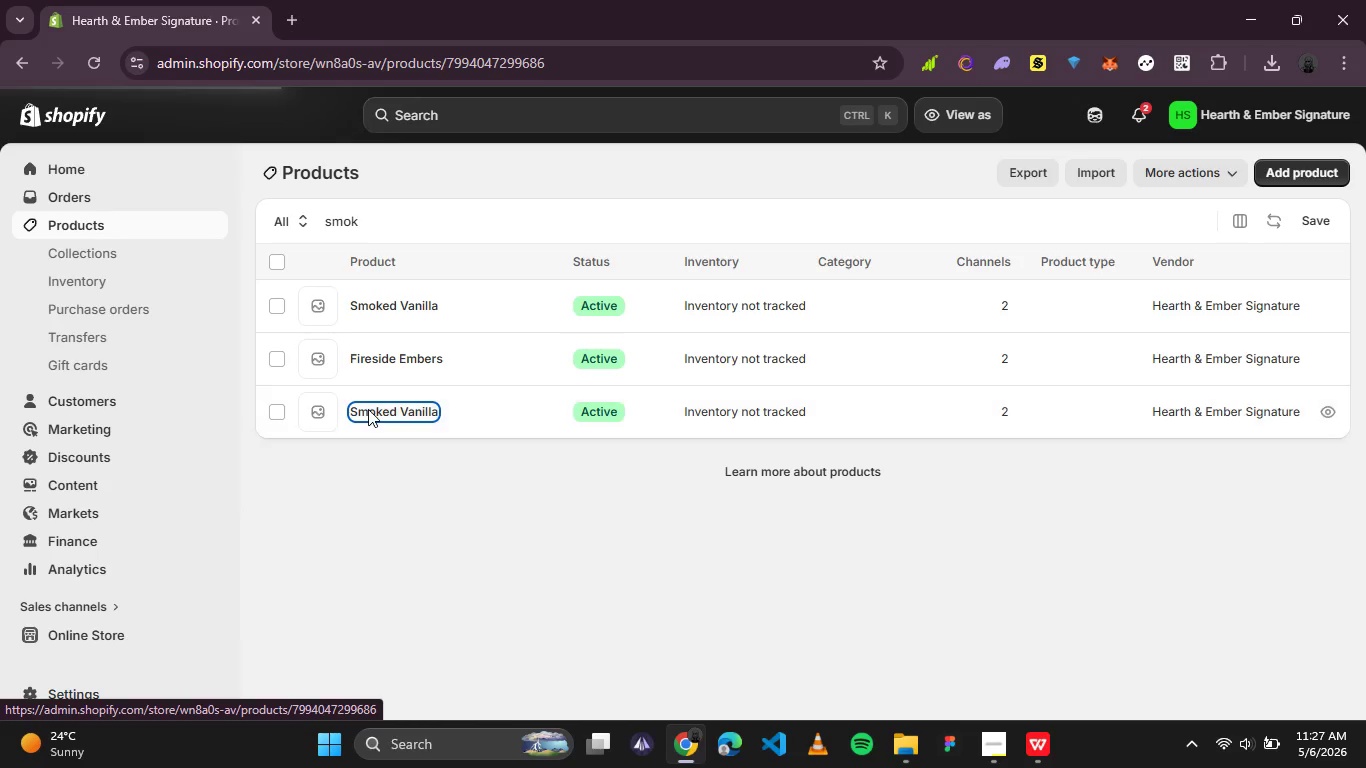 
scroll: coordinate [752, 490], scroll_direction: none, amount: 0.0
 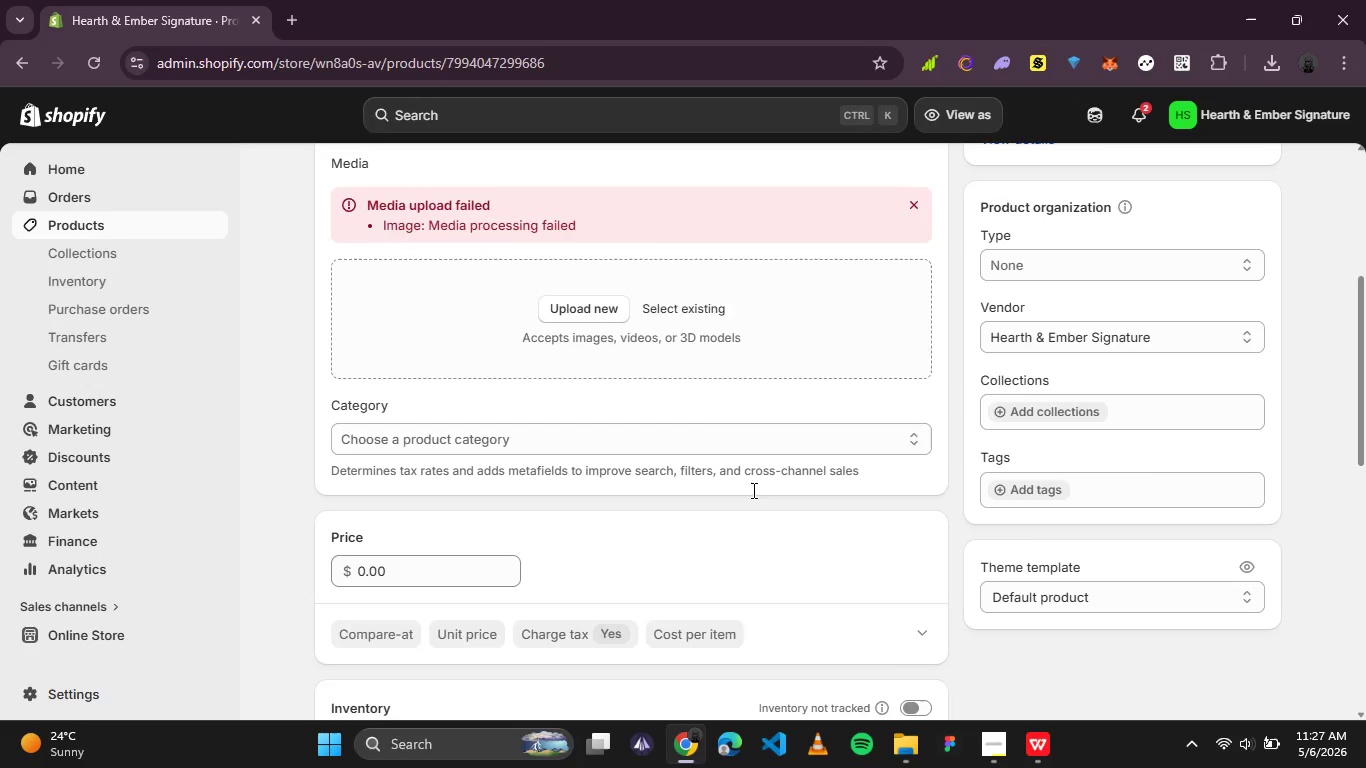 
scroll: coordinate [716, 470], scroll_direction: up, amount: 2.0
 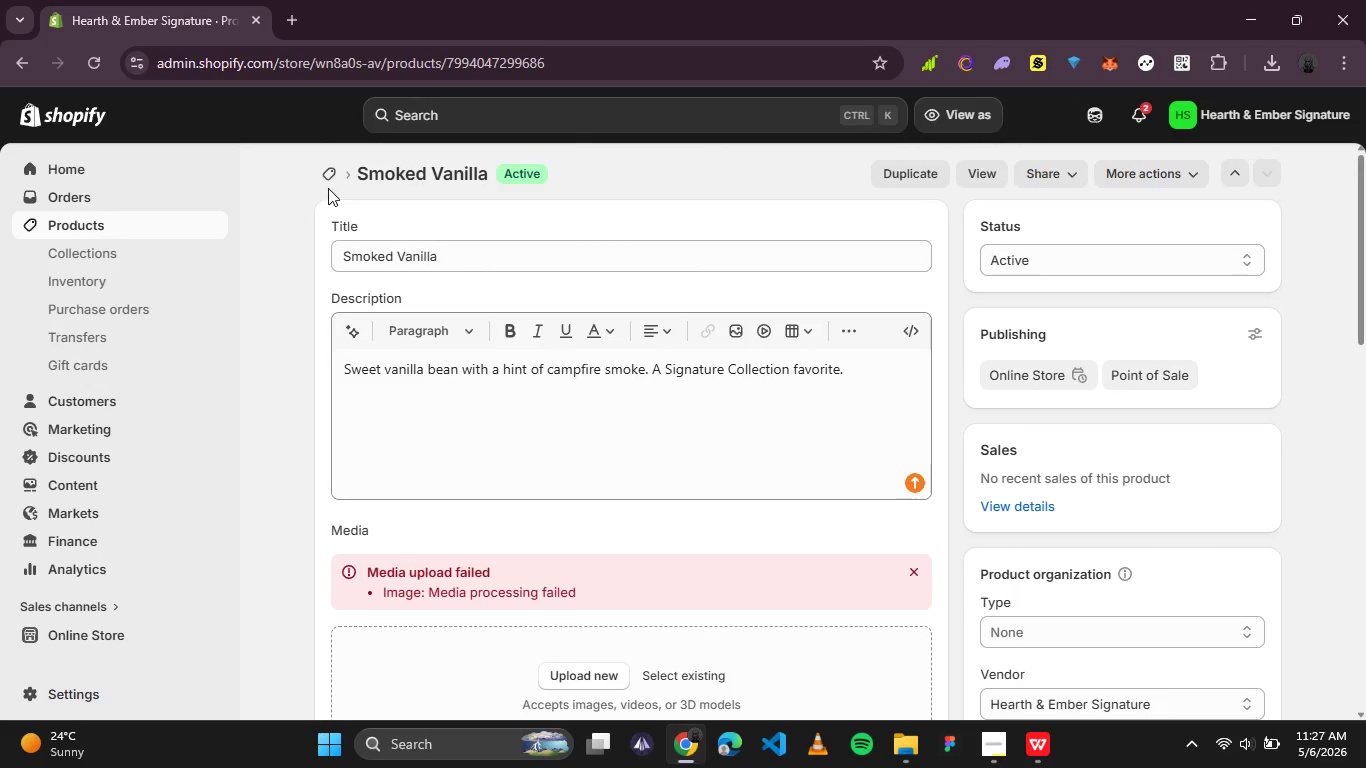 
left_click([331, 180])
 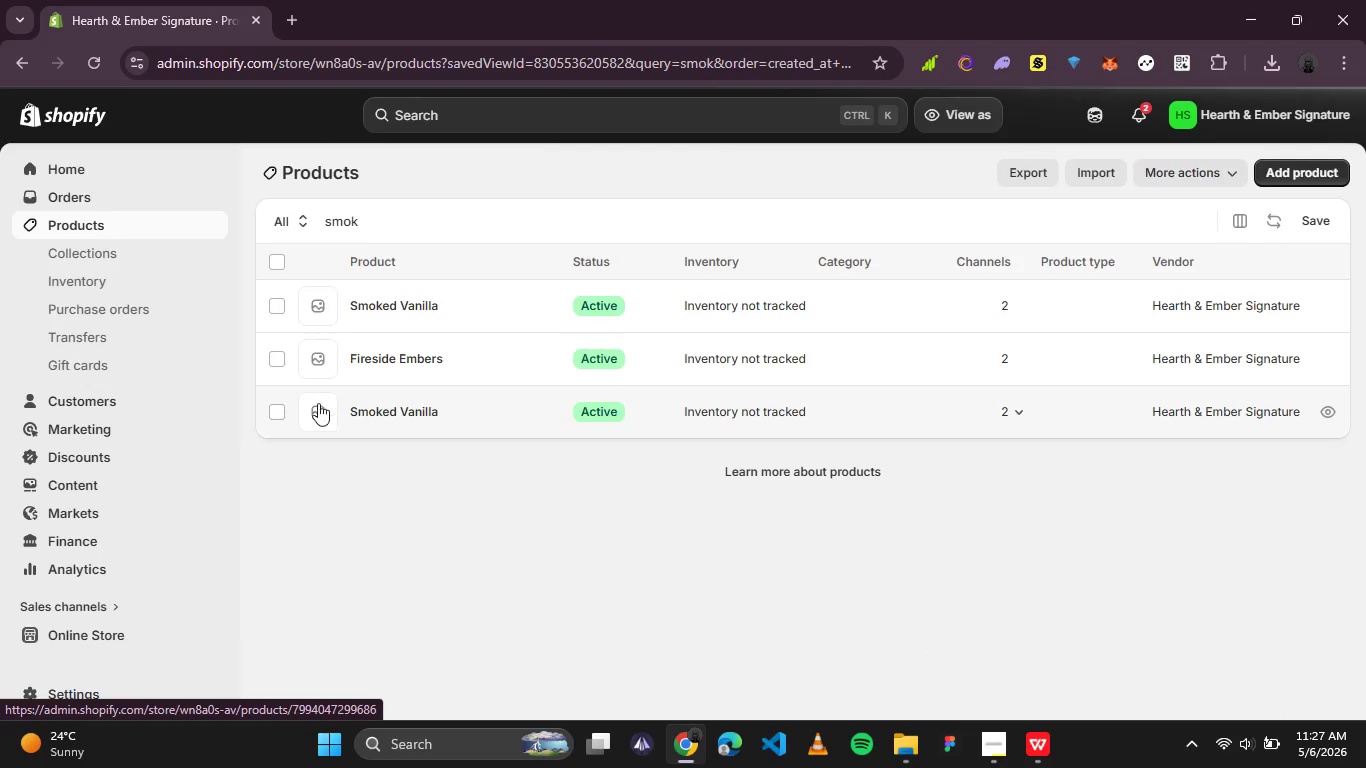 
left_click([284, 412])
 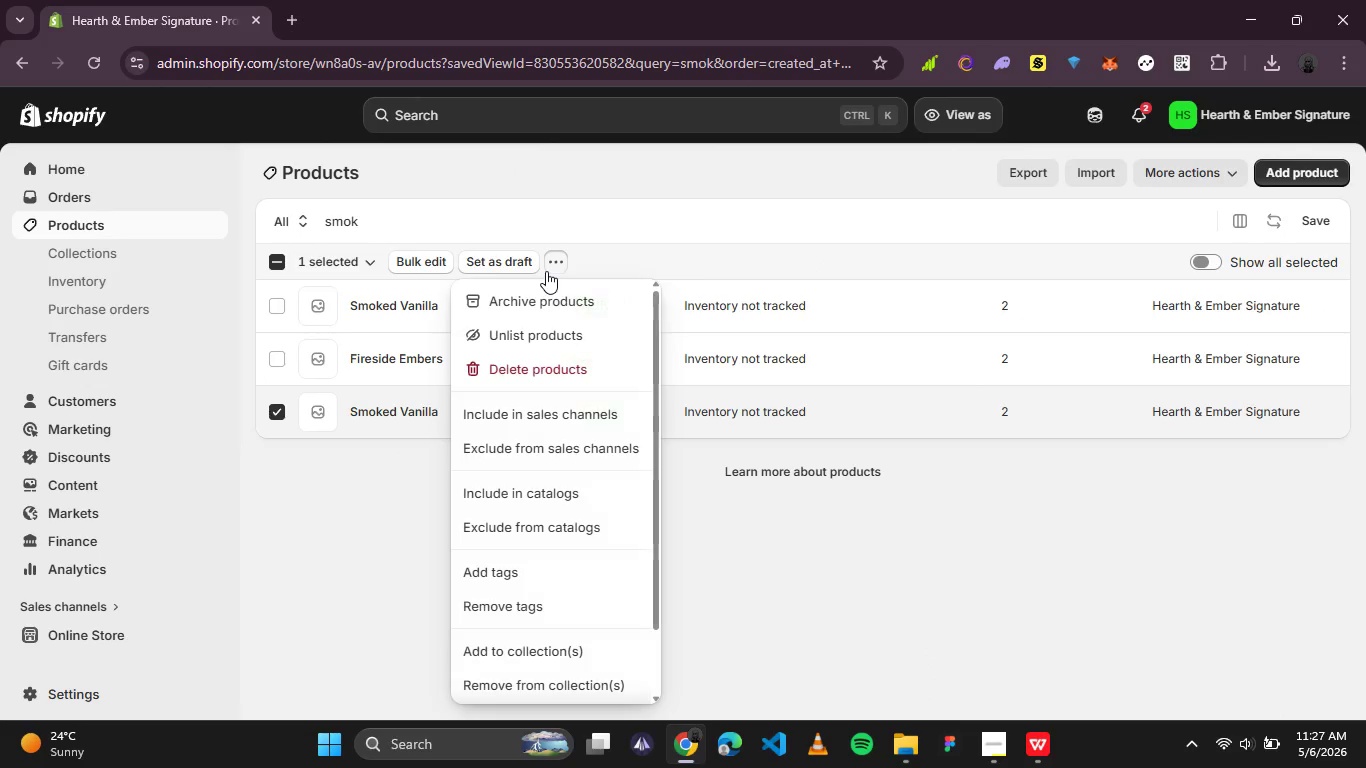 
left_click([549, 364])
 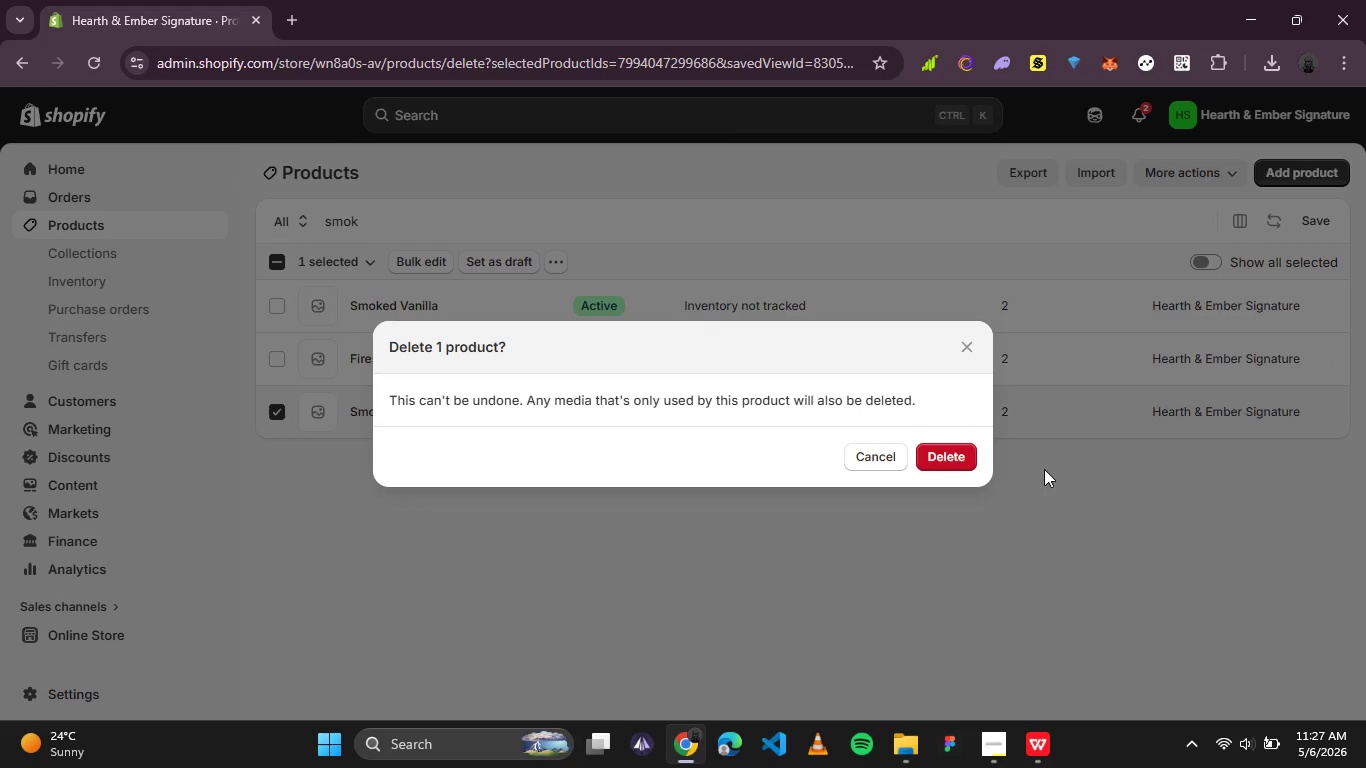 
left_click([954, 465])
 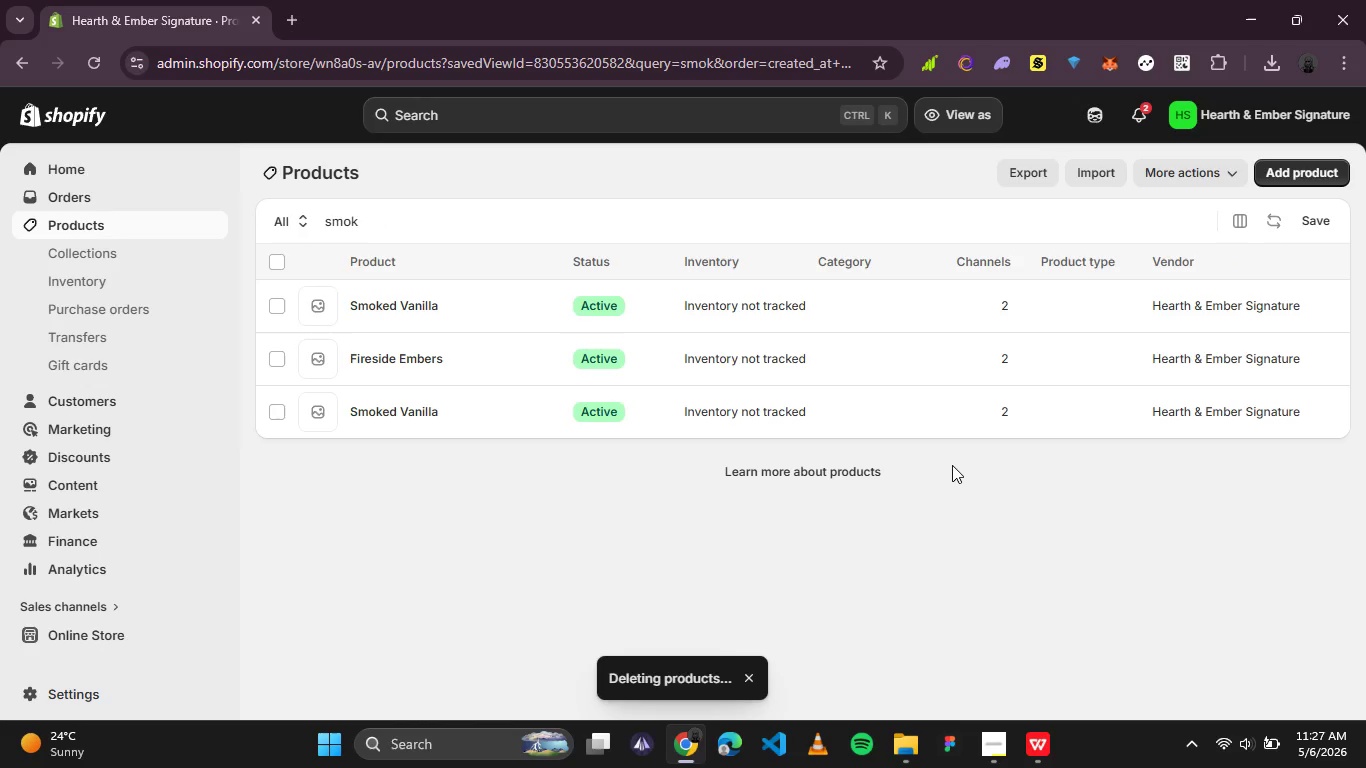 
wait(8.44)
 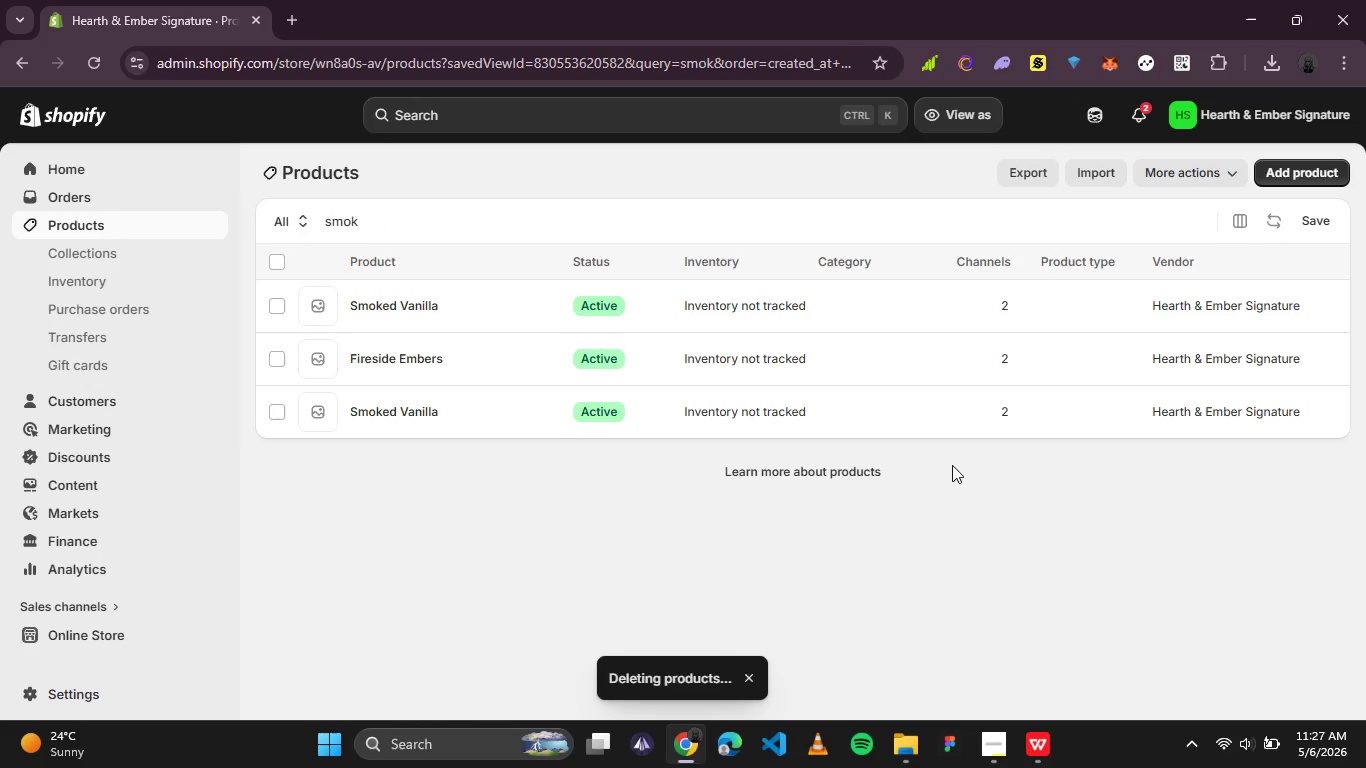 
left_click([381, 297])
 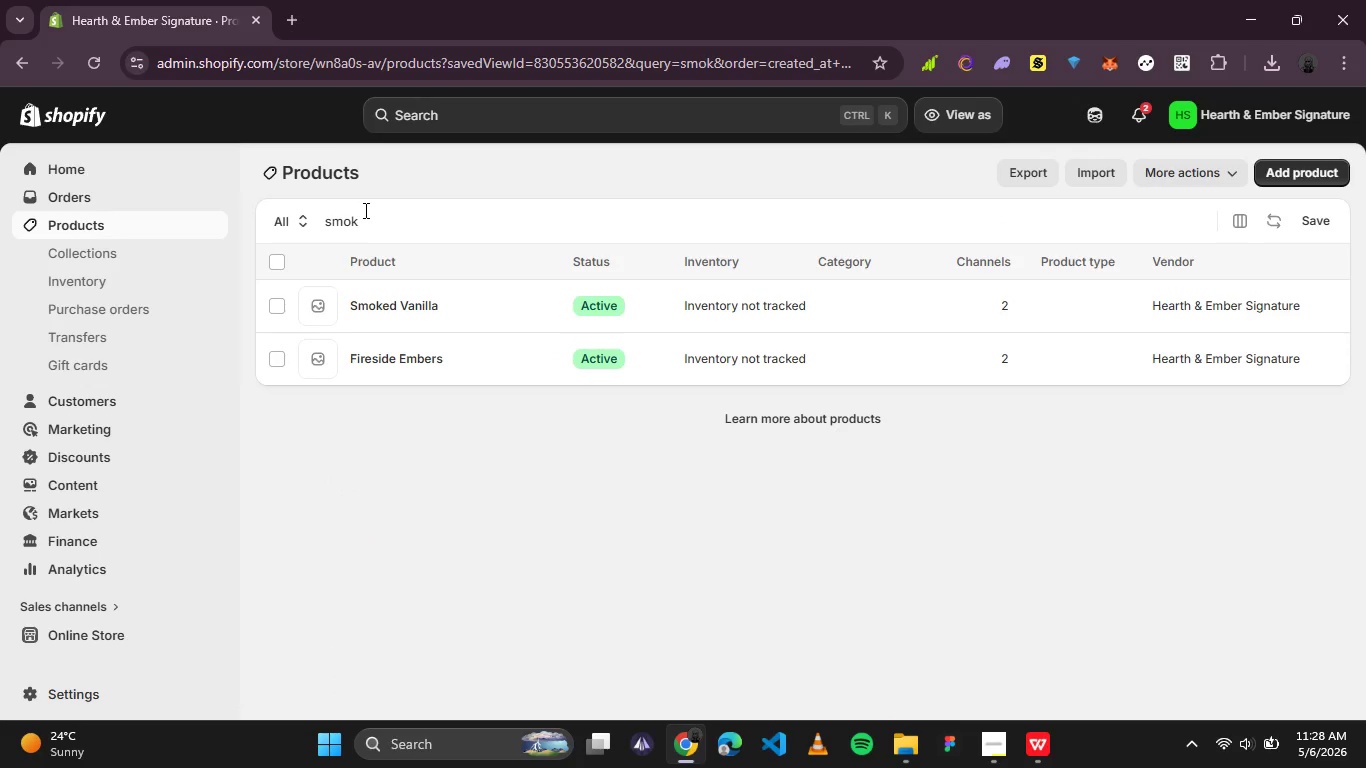 
wait(64.44)
 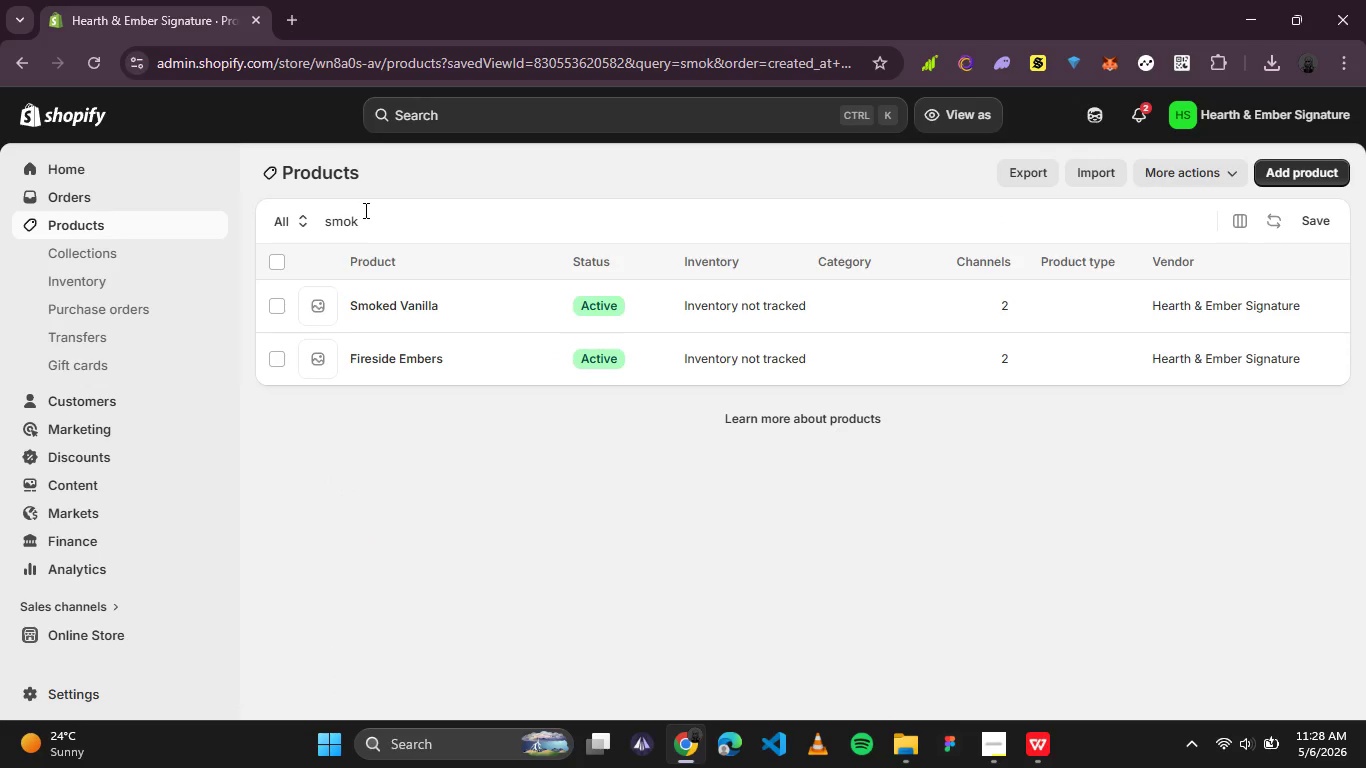 
left_click([272, 170])
 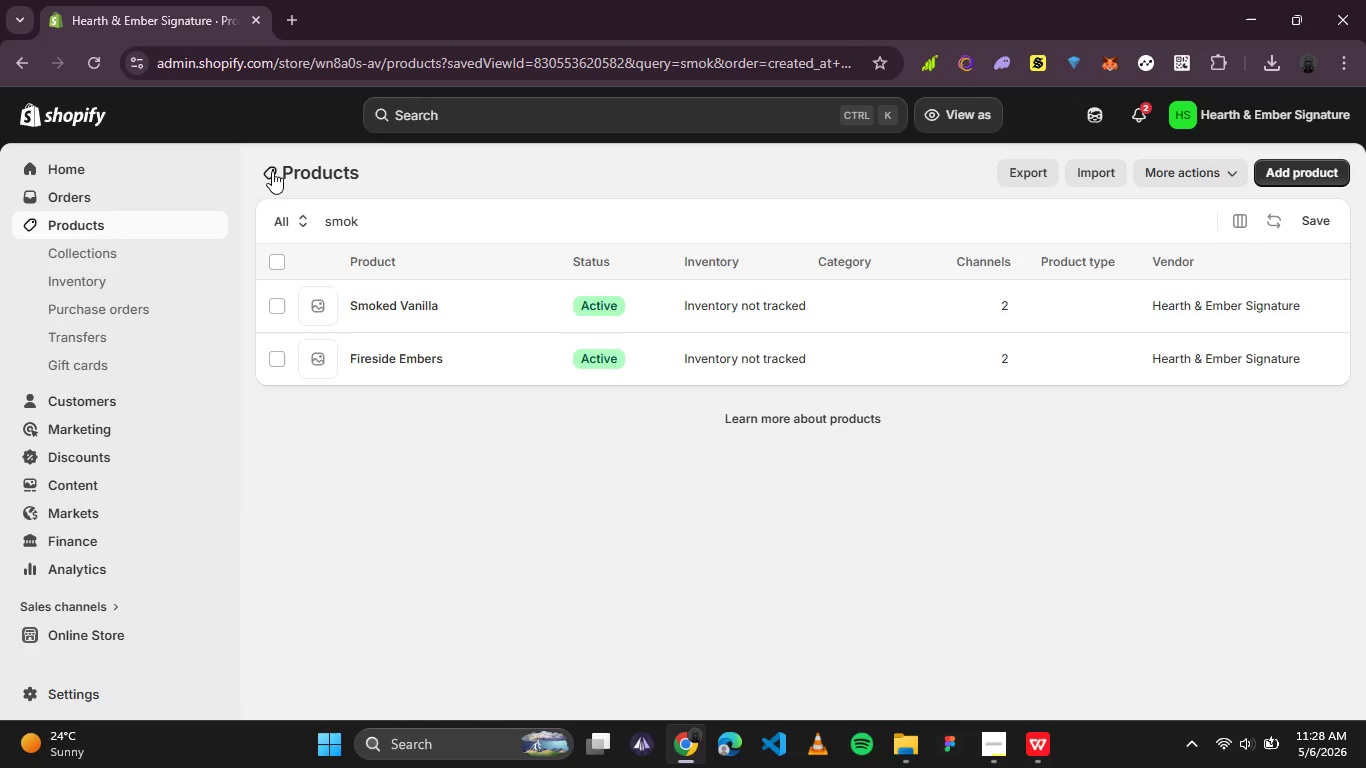 
wait(12.73)
 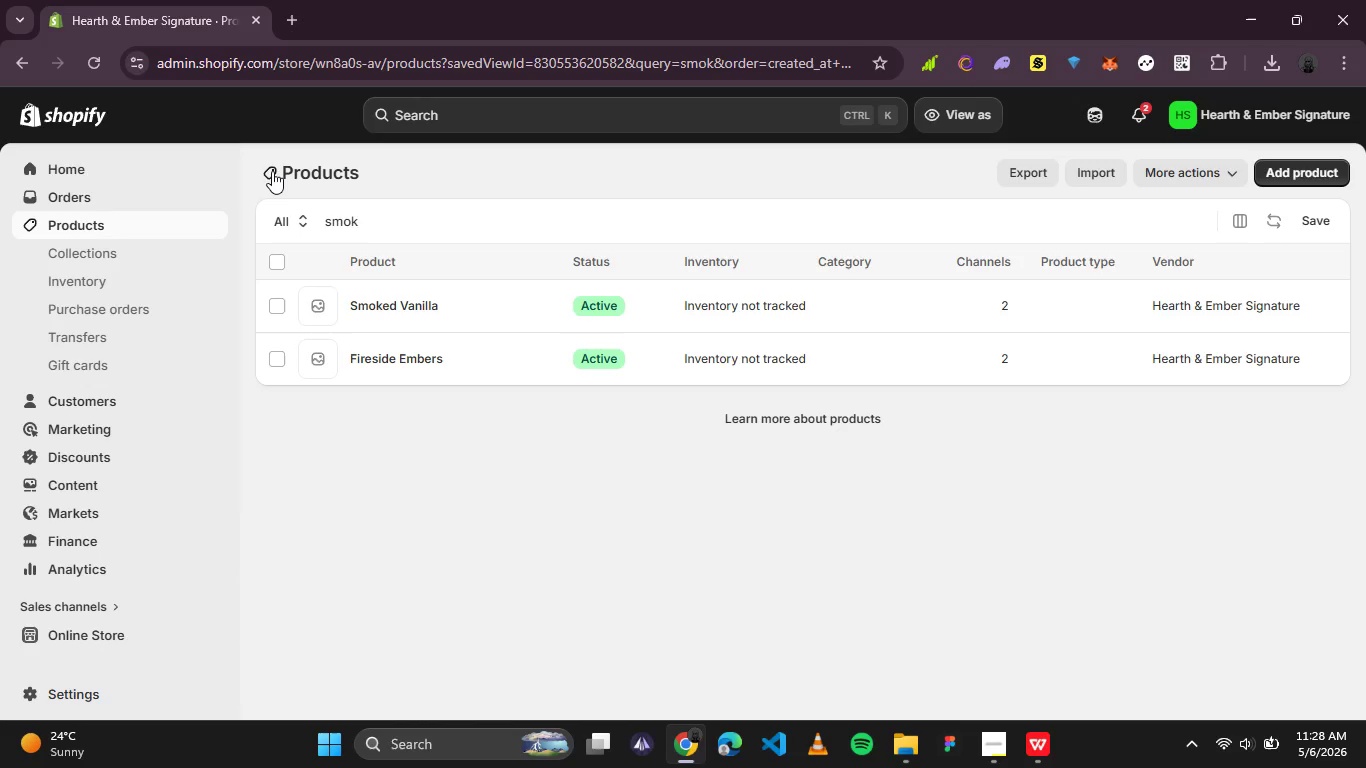 
left_click([283, 26])
 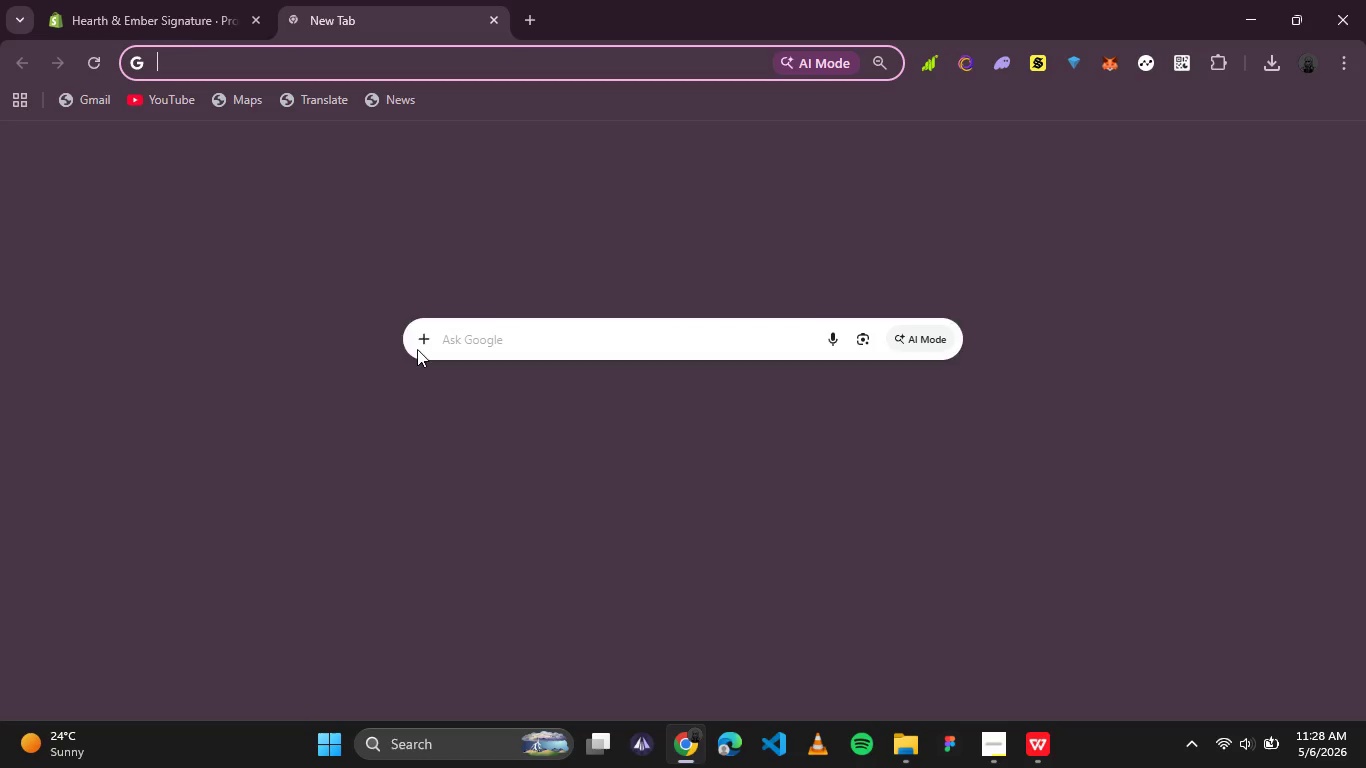 
left_click([437, 332])
 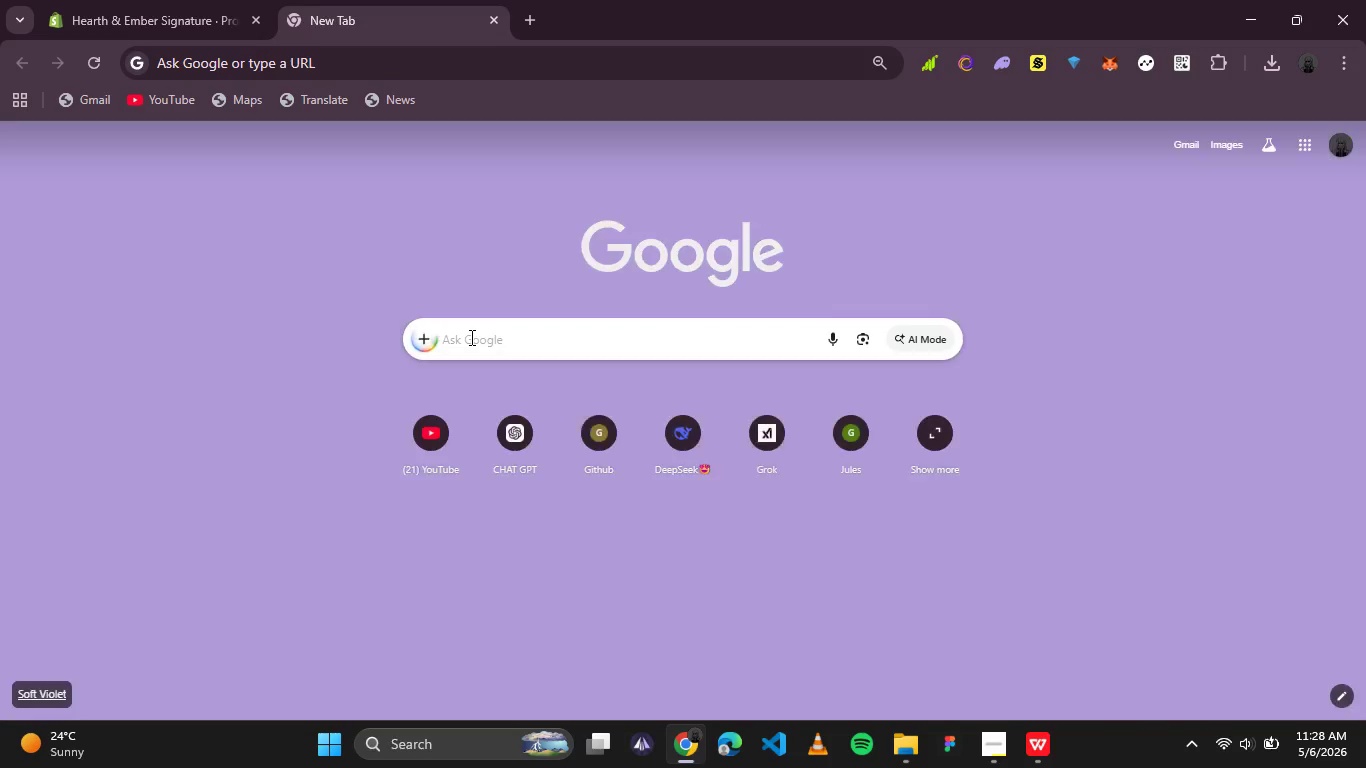 
mouse_move([462, 356])
 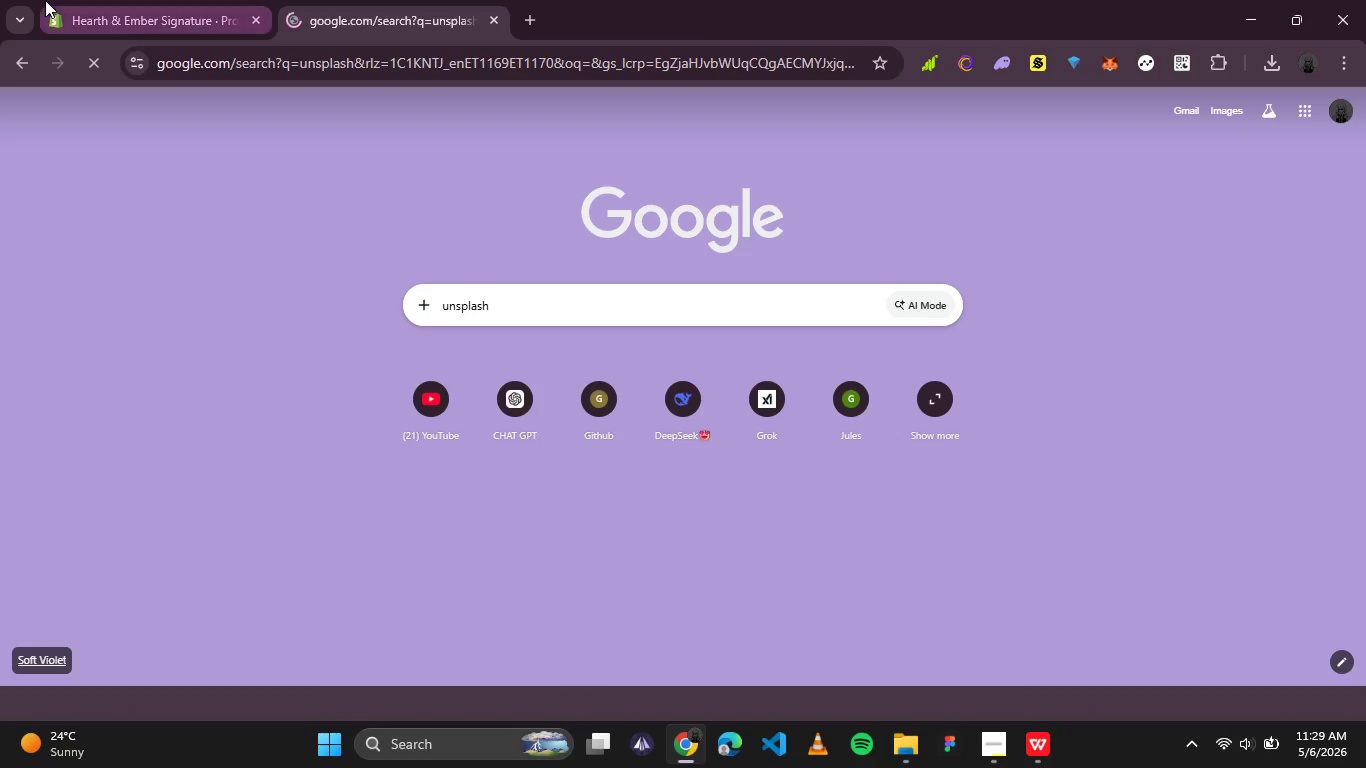 
left_click([115, 0])
 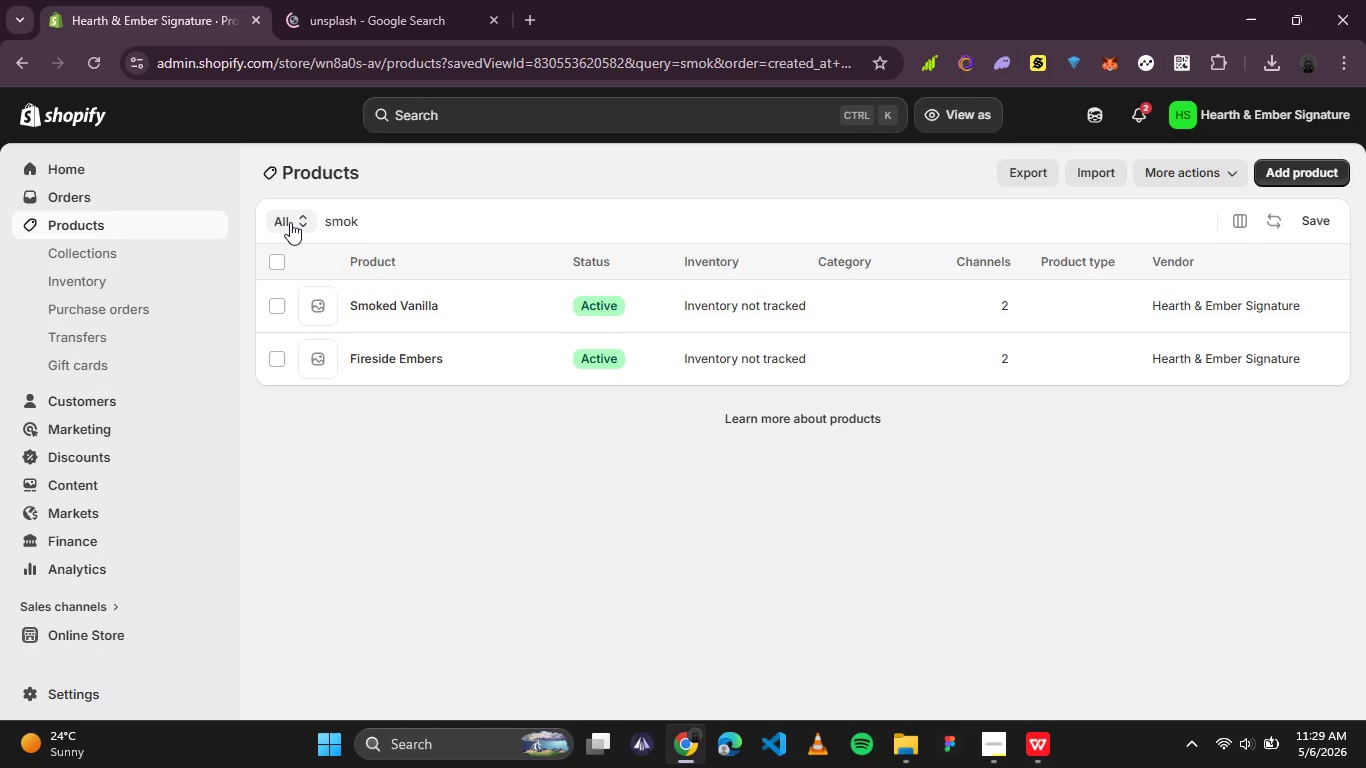 
left_click([273, 172])
 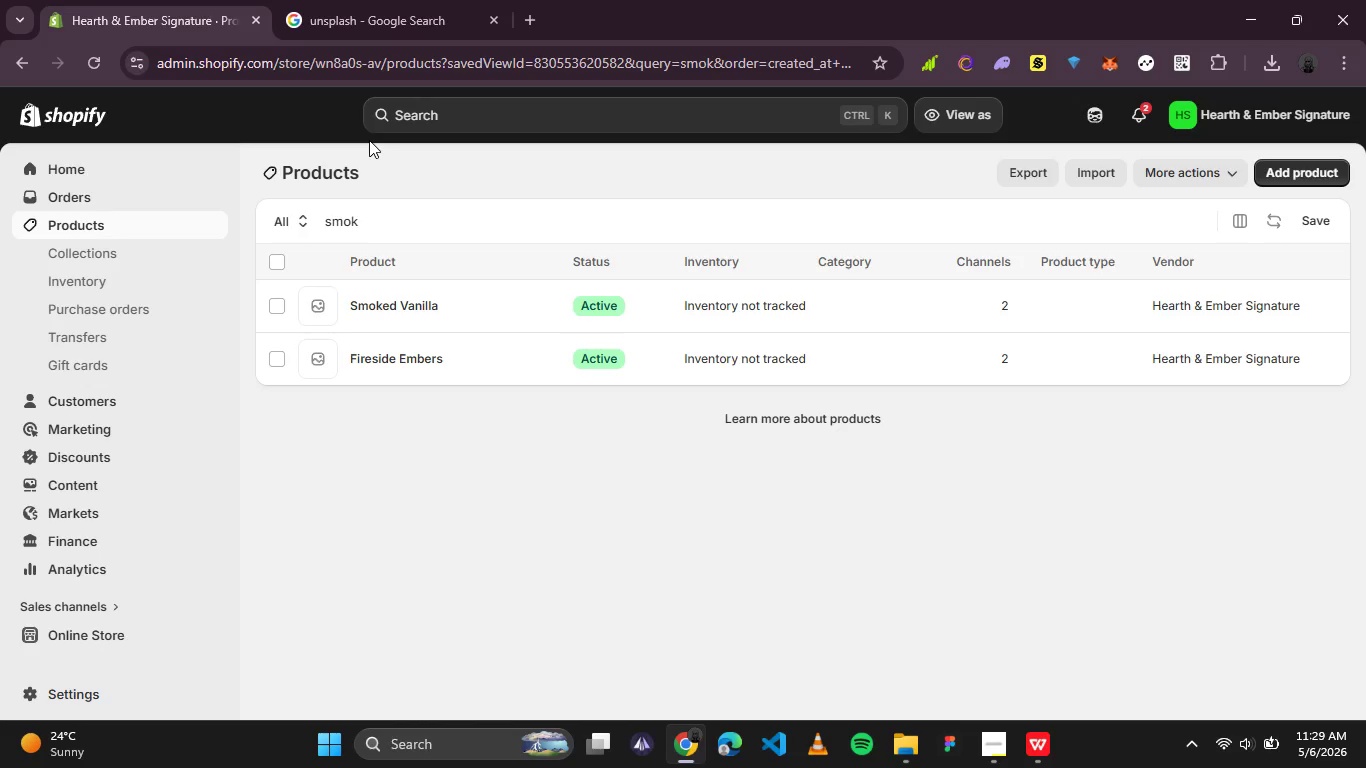 
wait(20.98)
 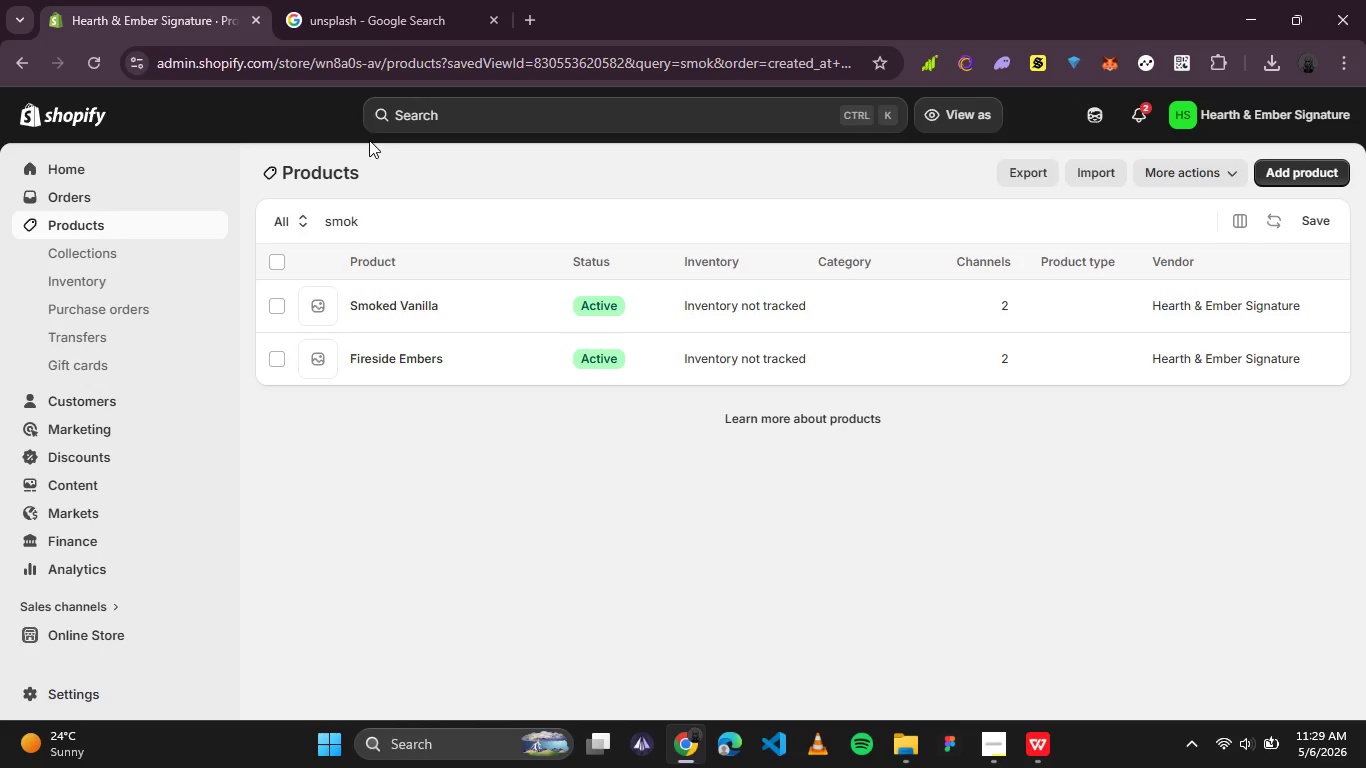 
left_click([157, 232])
 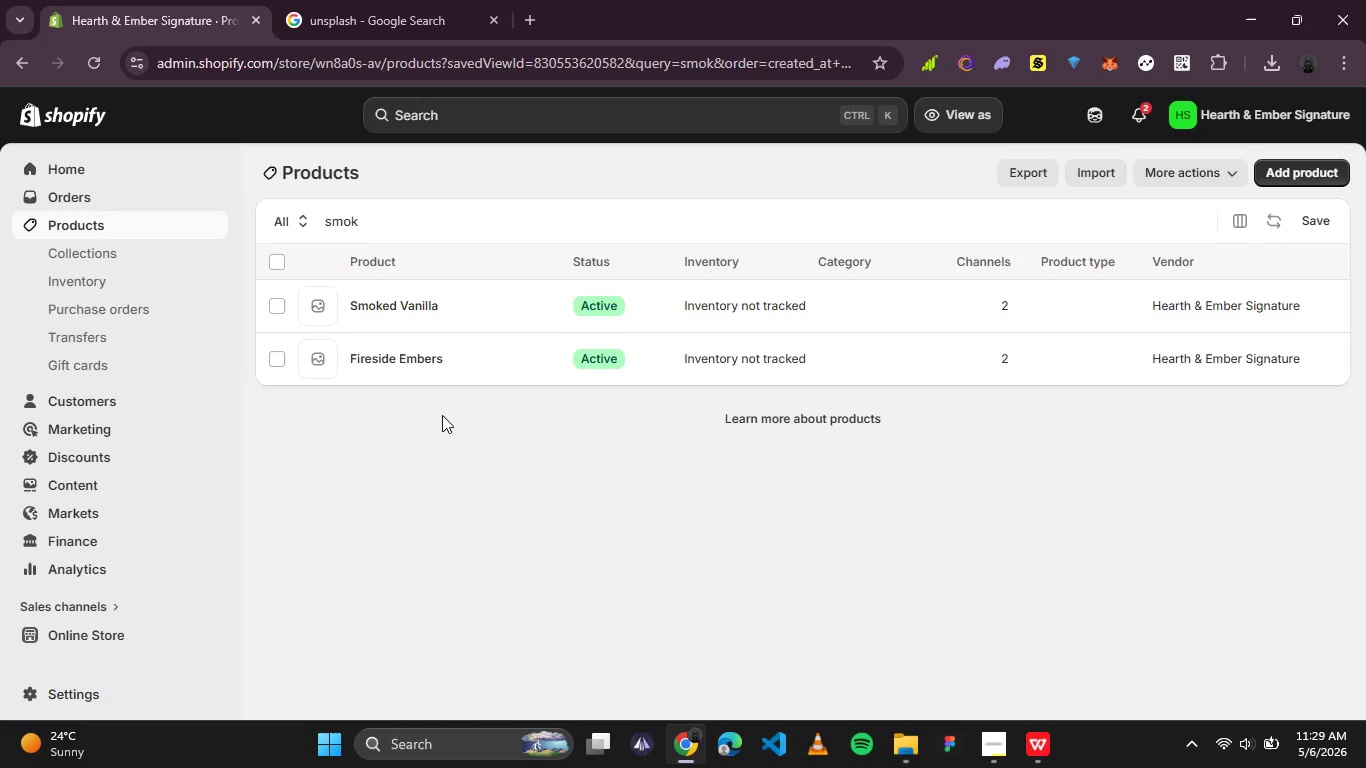 
wait(13.62)
 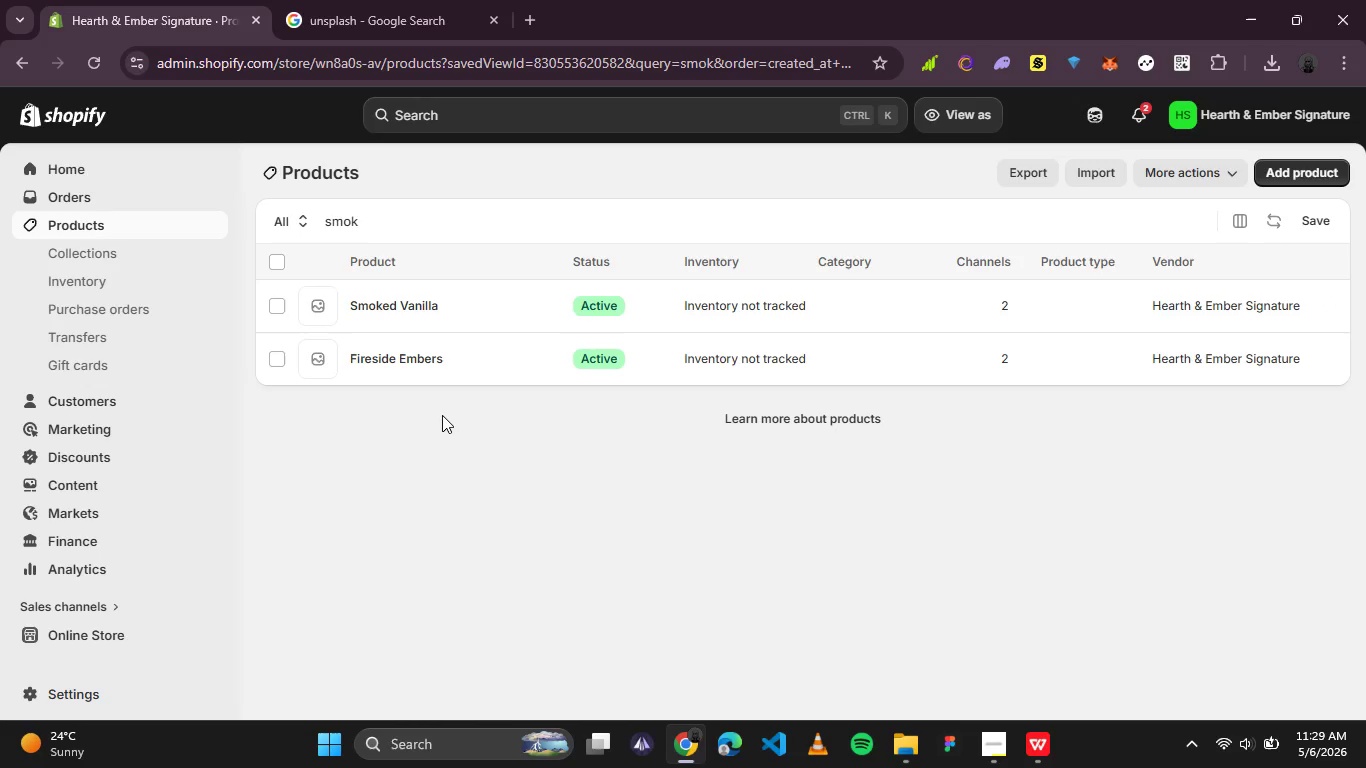 
left_click_drag(start_coordinate=[411, 235], to_coordinate=[323, 234])
 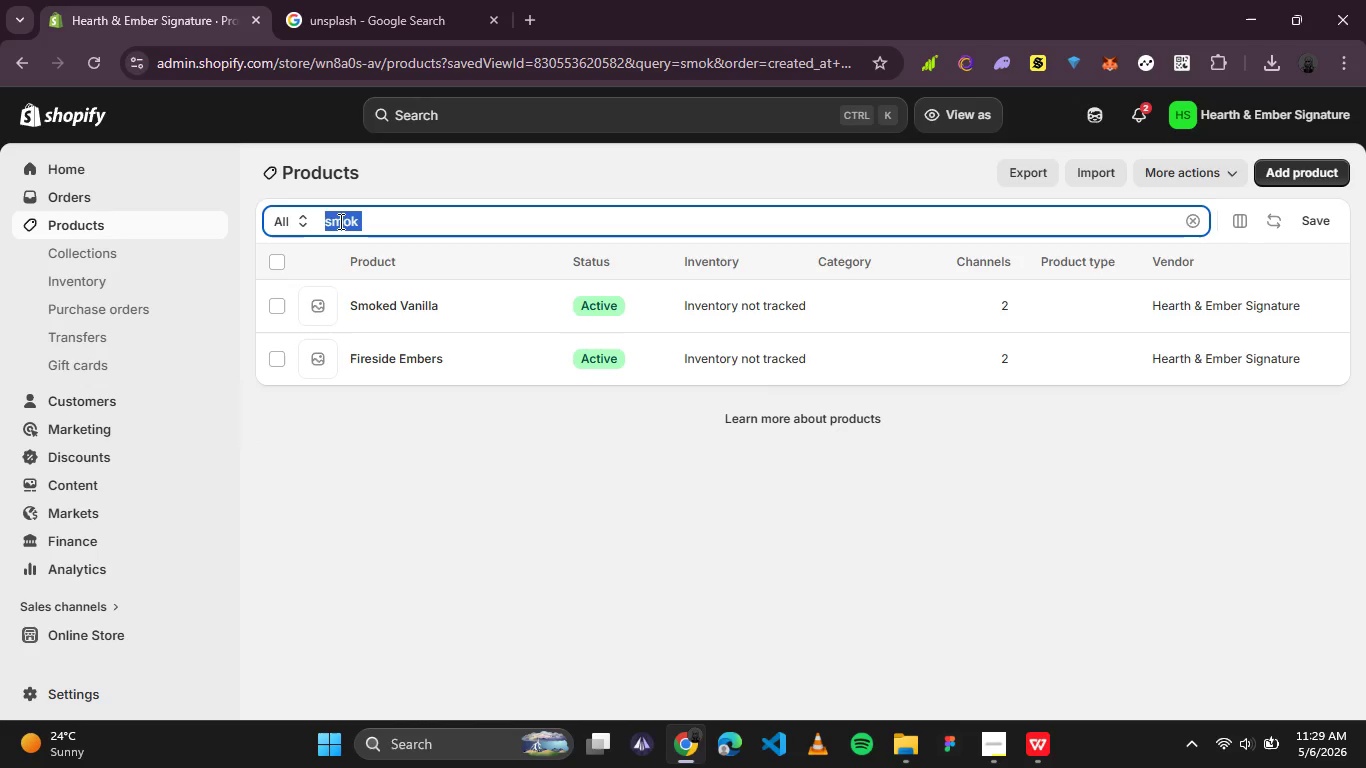 
double_click([339, 221])
 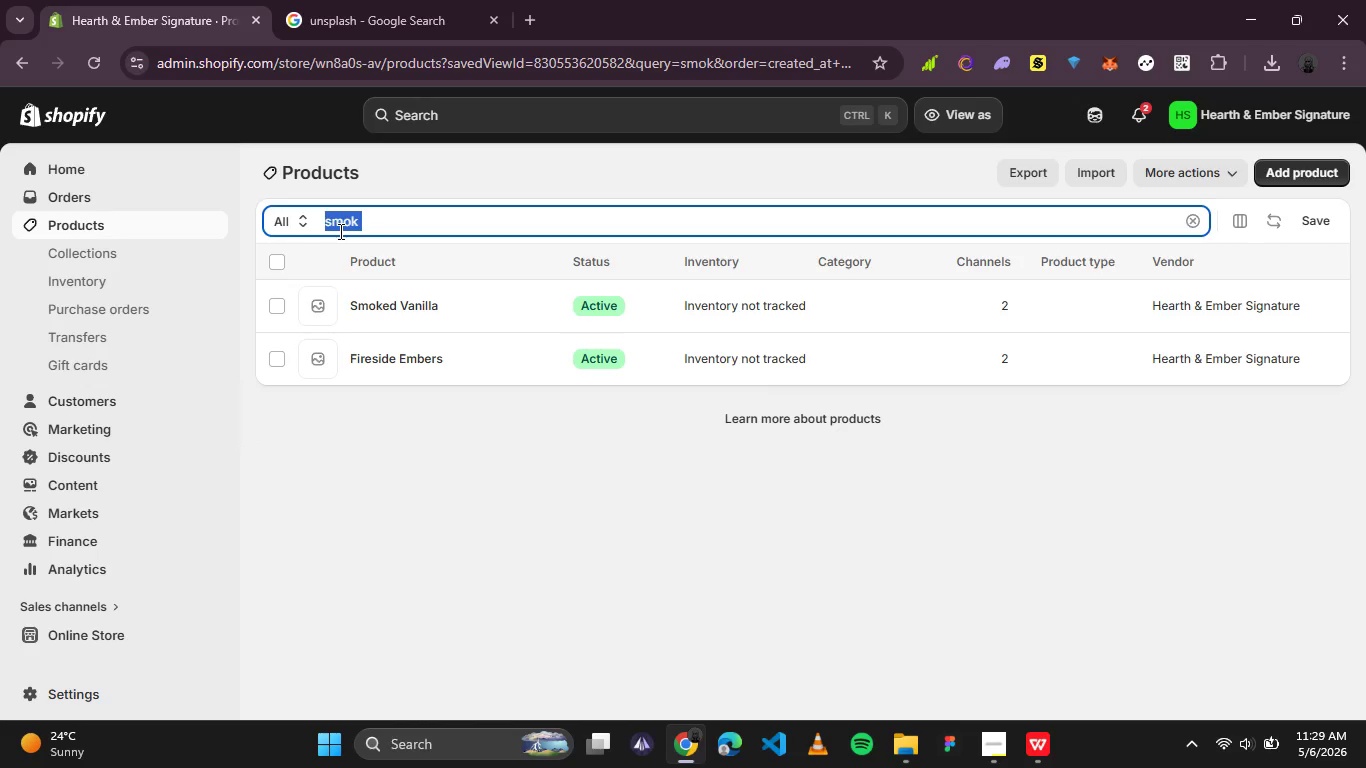 
key(Backspace)
 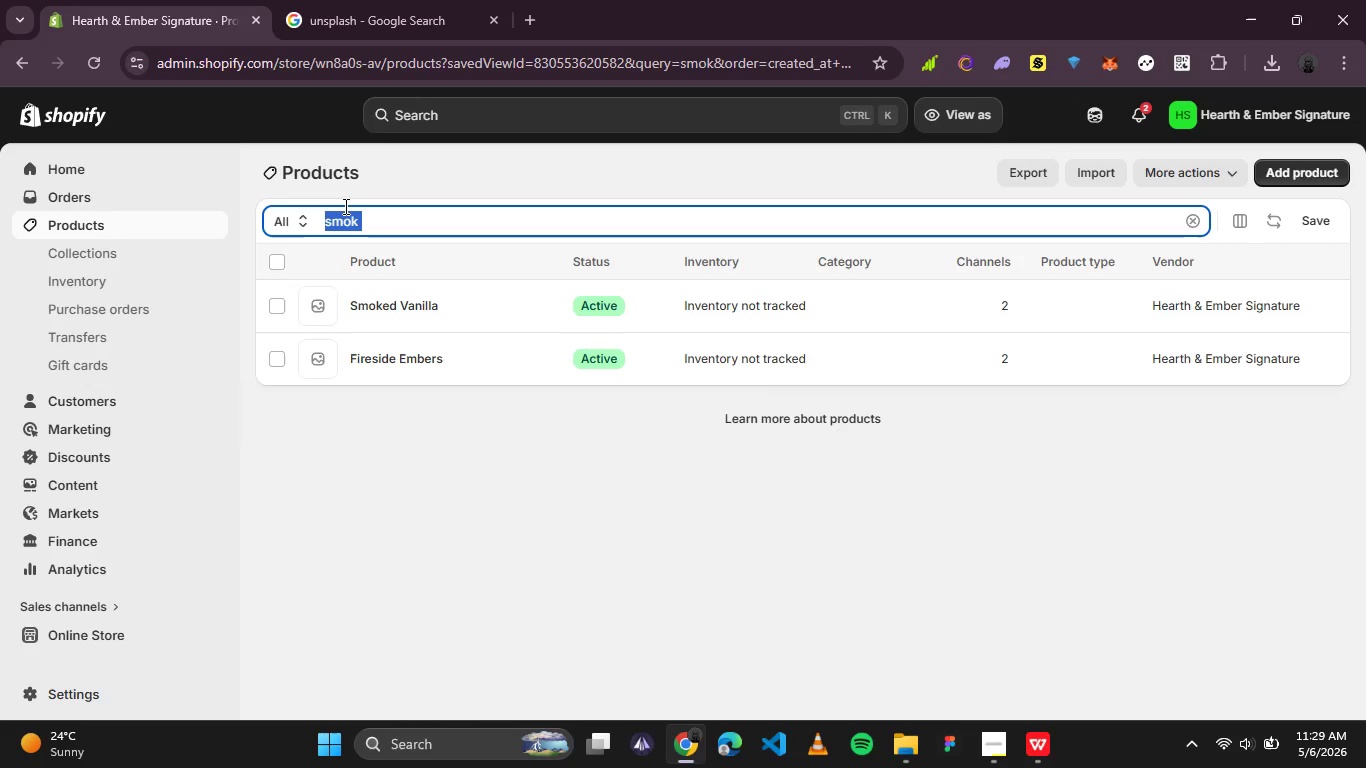 
mouse_move([369, 211])
 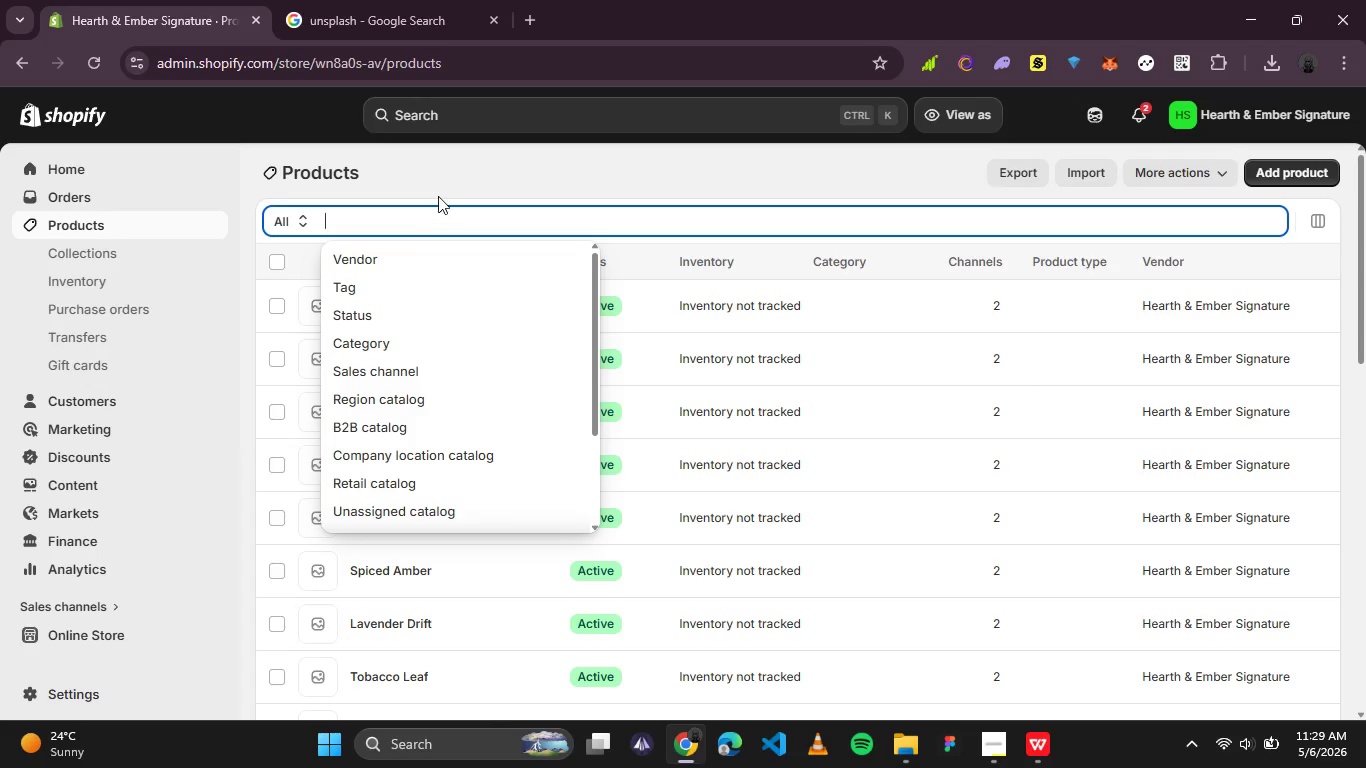 
left_click([438, 196])
 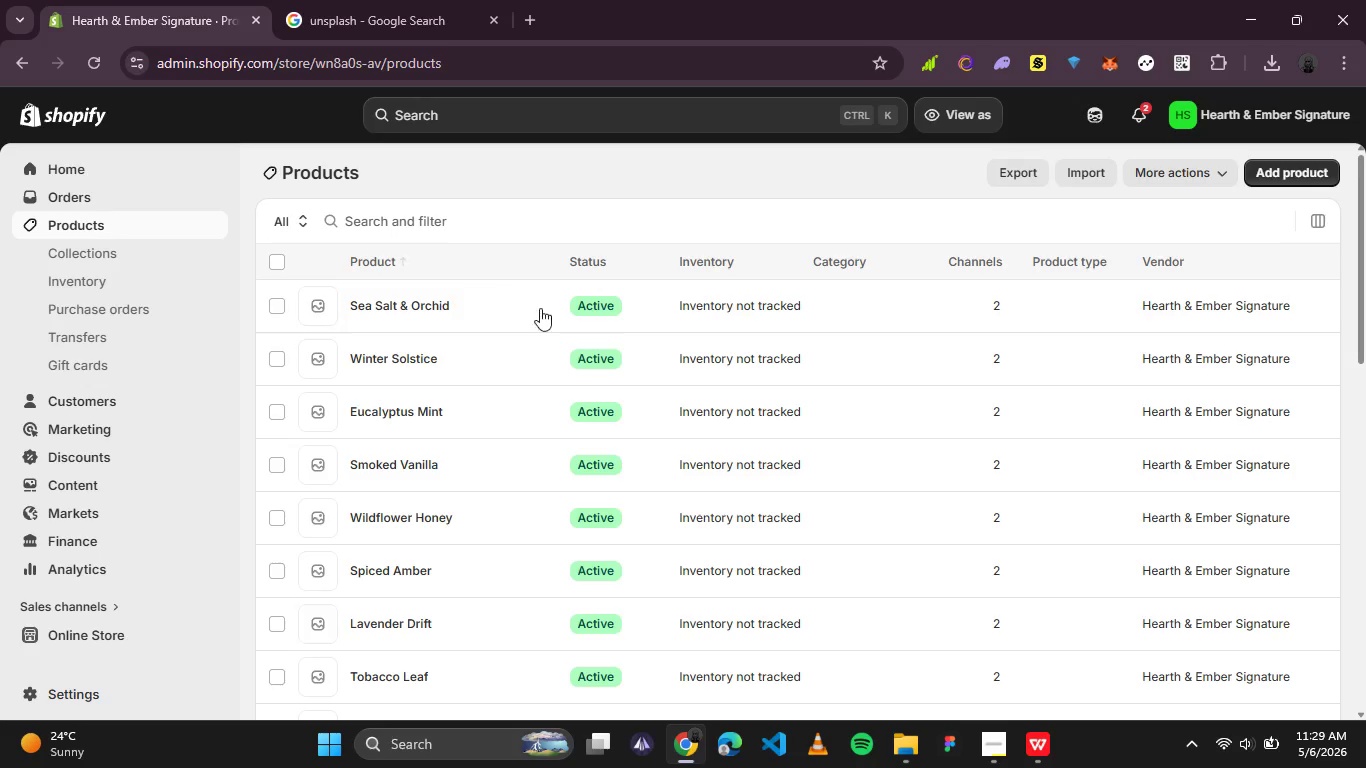 
scroll: coordinate [684, 407], scroll_direction: down, amount: 6.0
 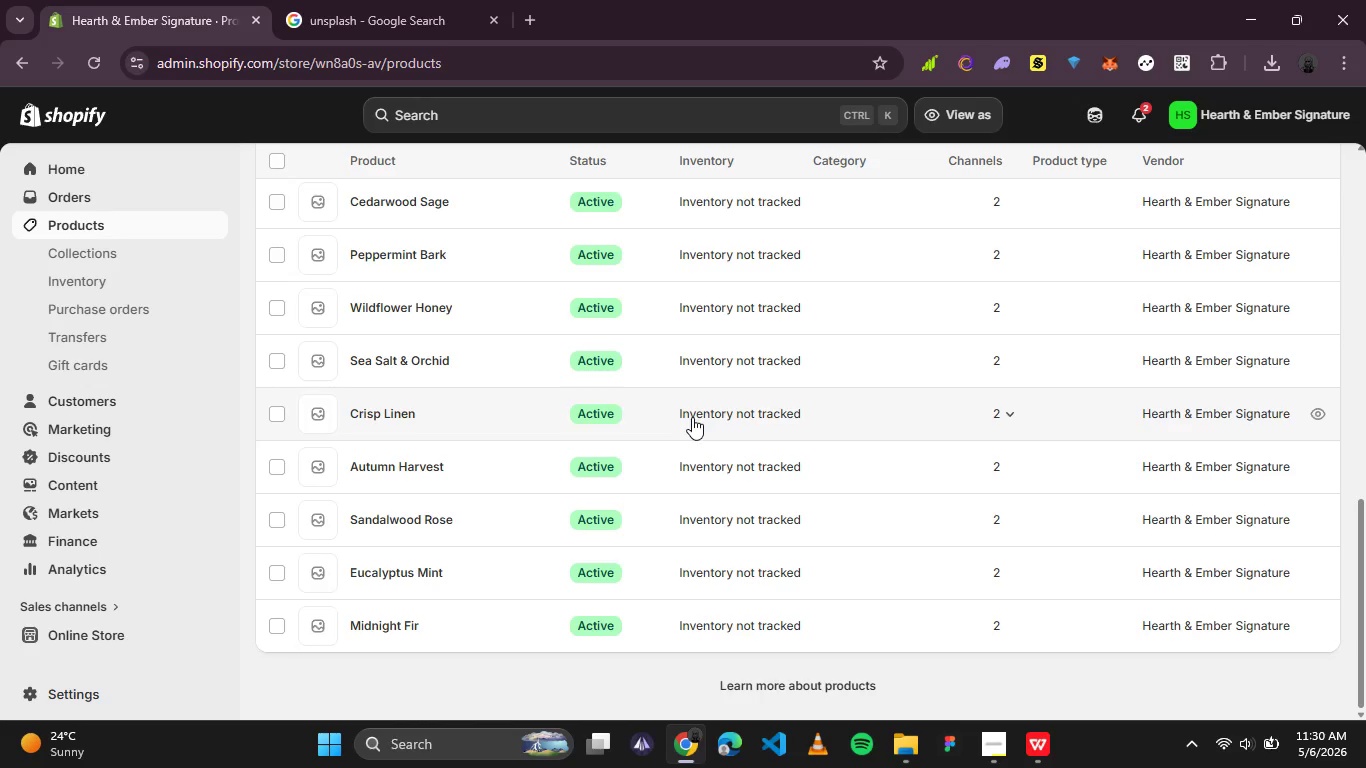 
wait(33.09)
 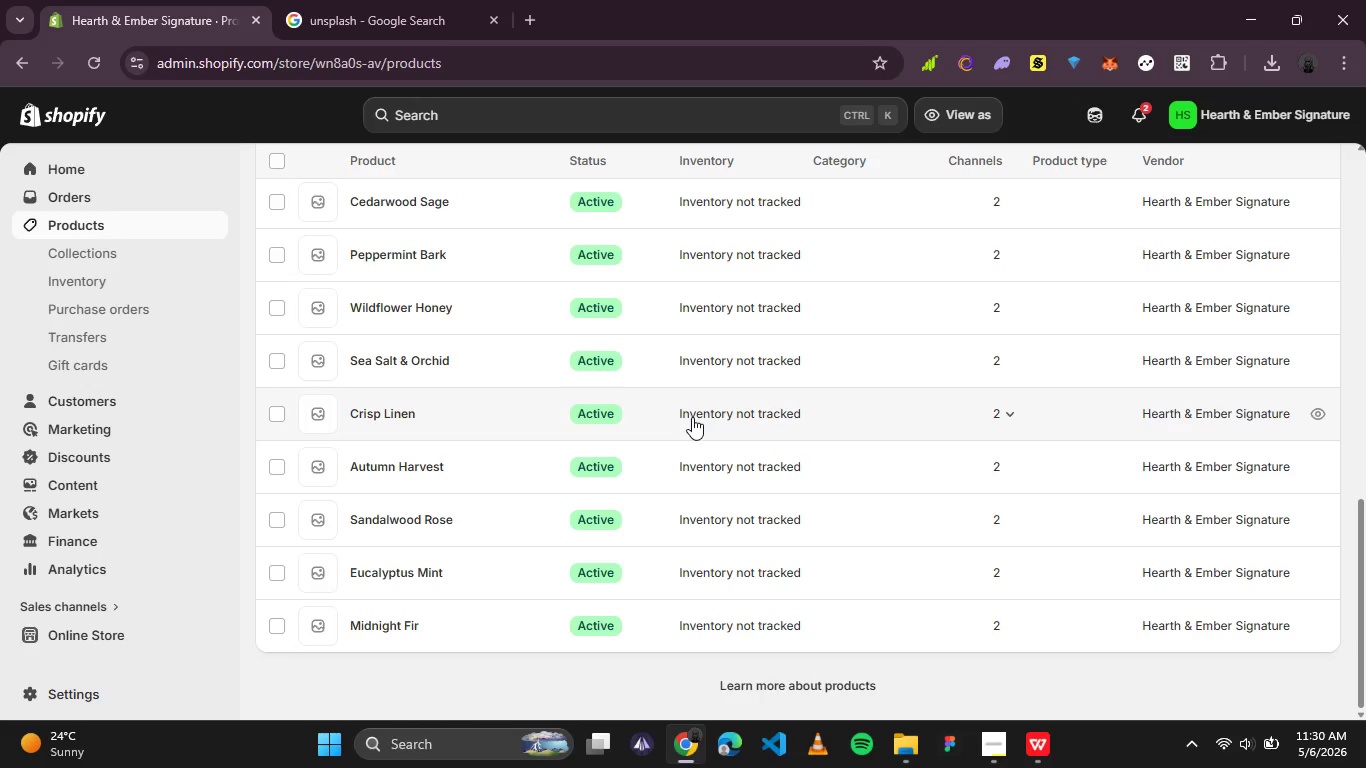 
scroll: coordinate [0, 296], scroll_direction: up, amount: 3.0
 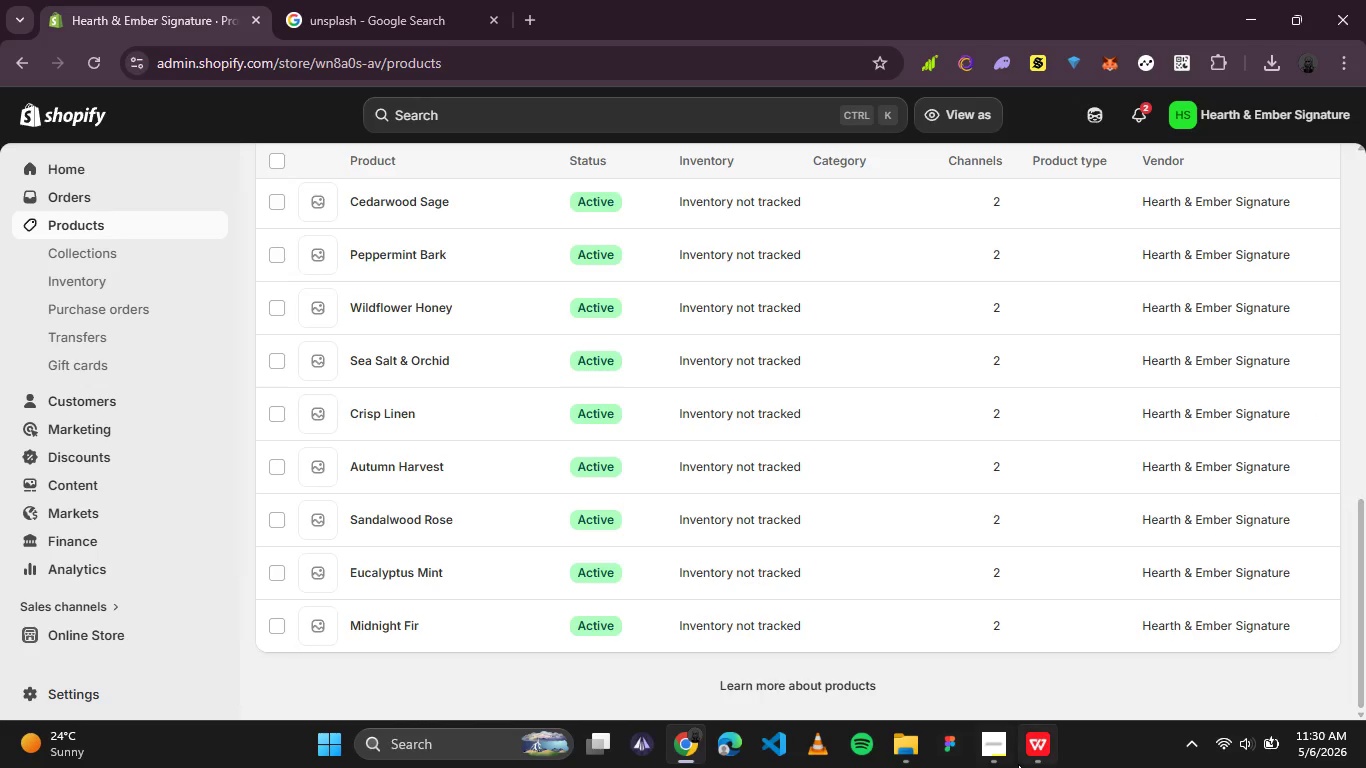 
left_click([1013, 755])